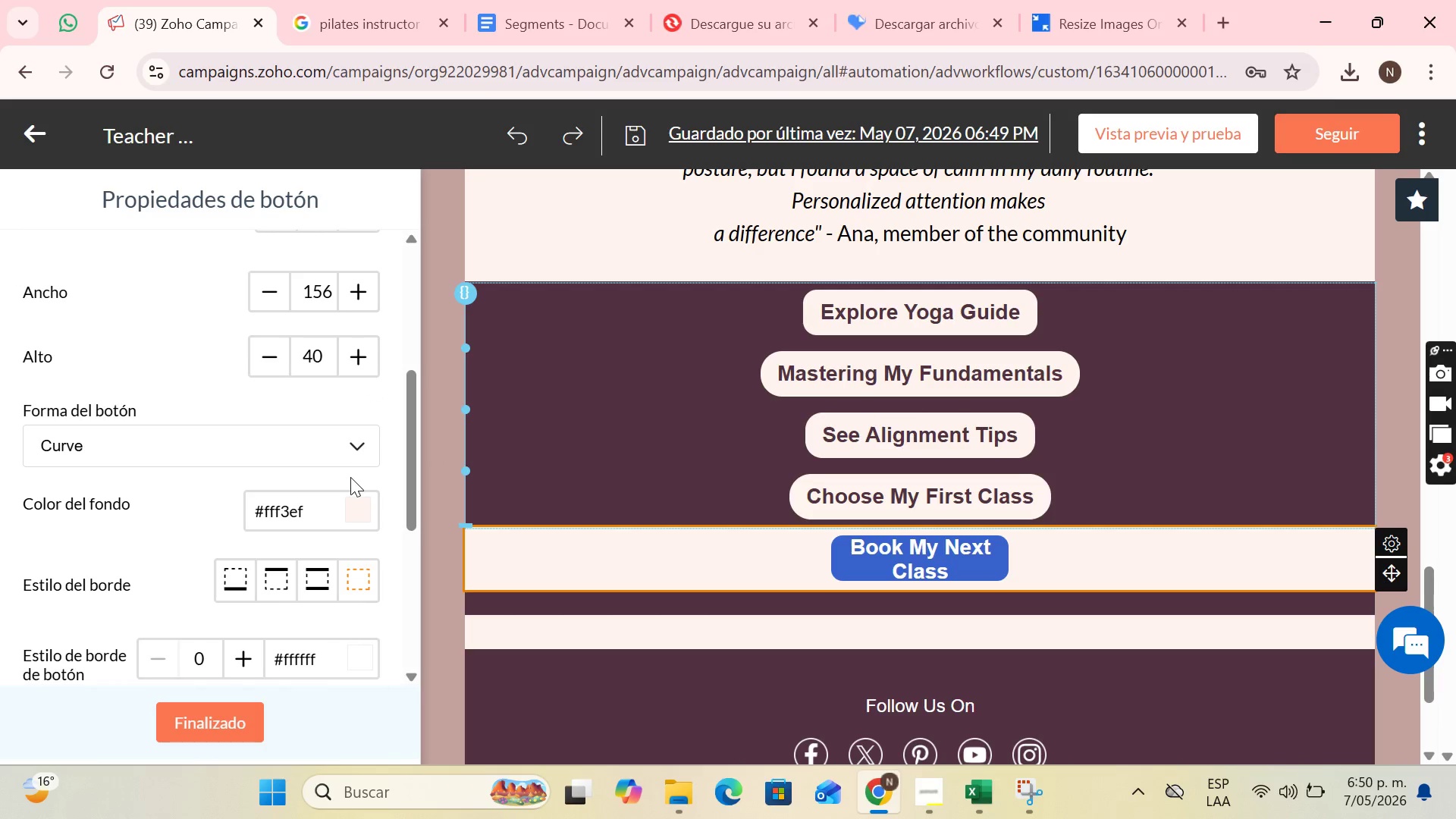 
scroll: coordinate [347, 491], scroll_direction: up, amount: 1.0
 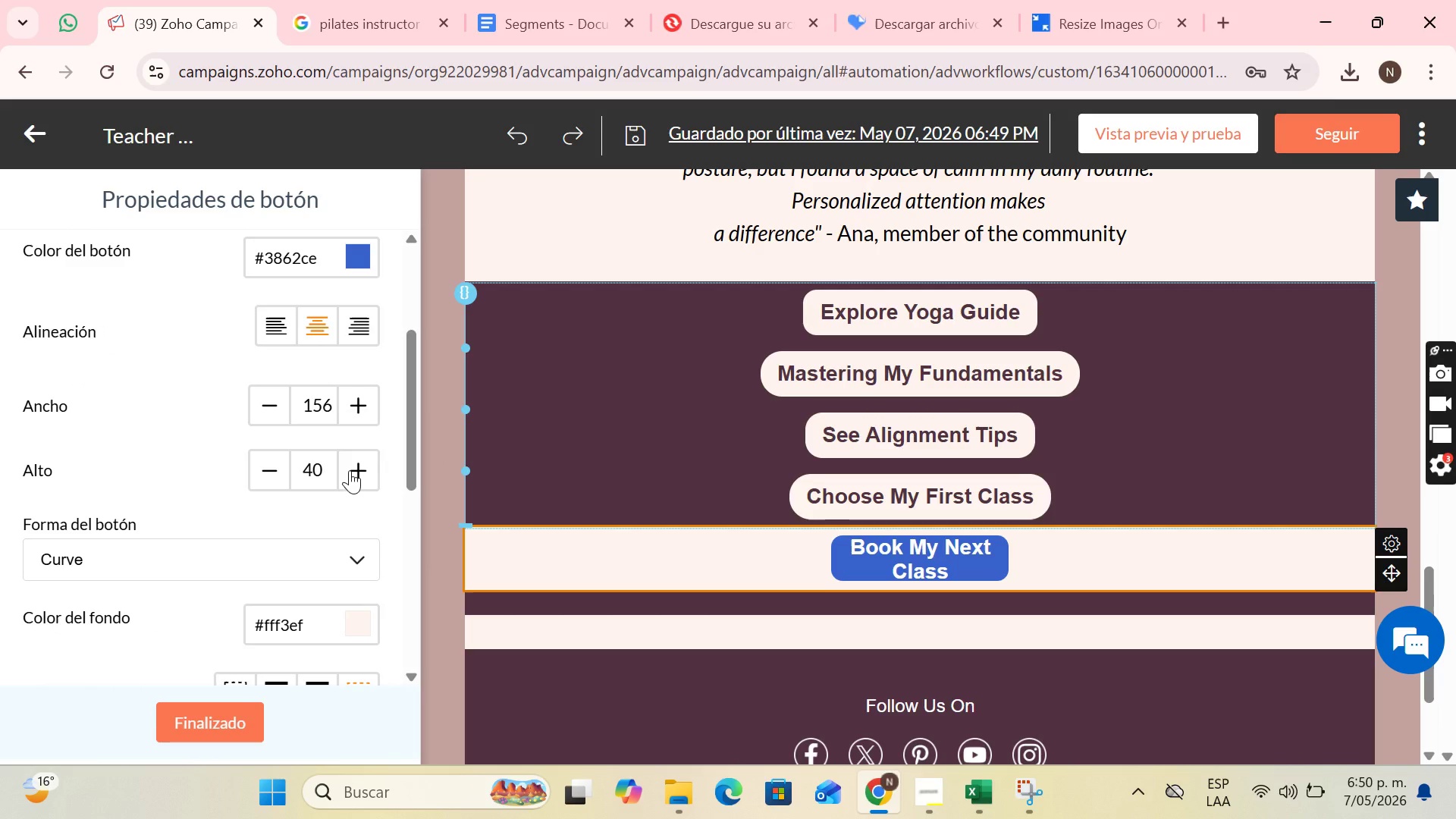 
left_click([350, 470])
 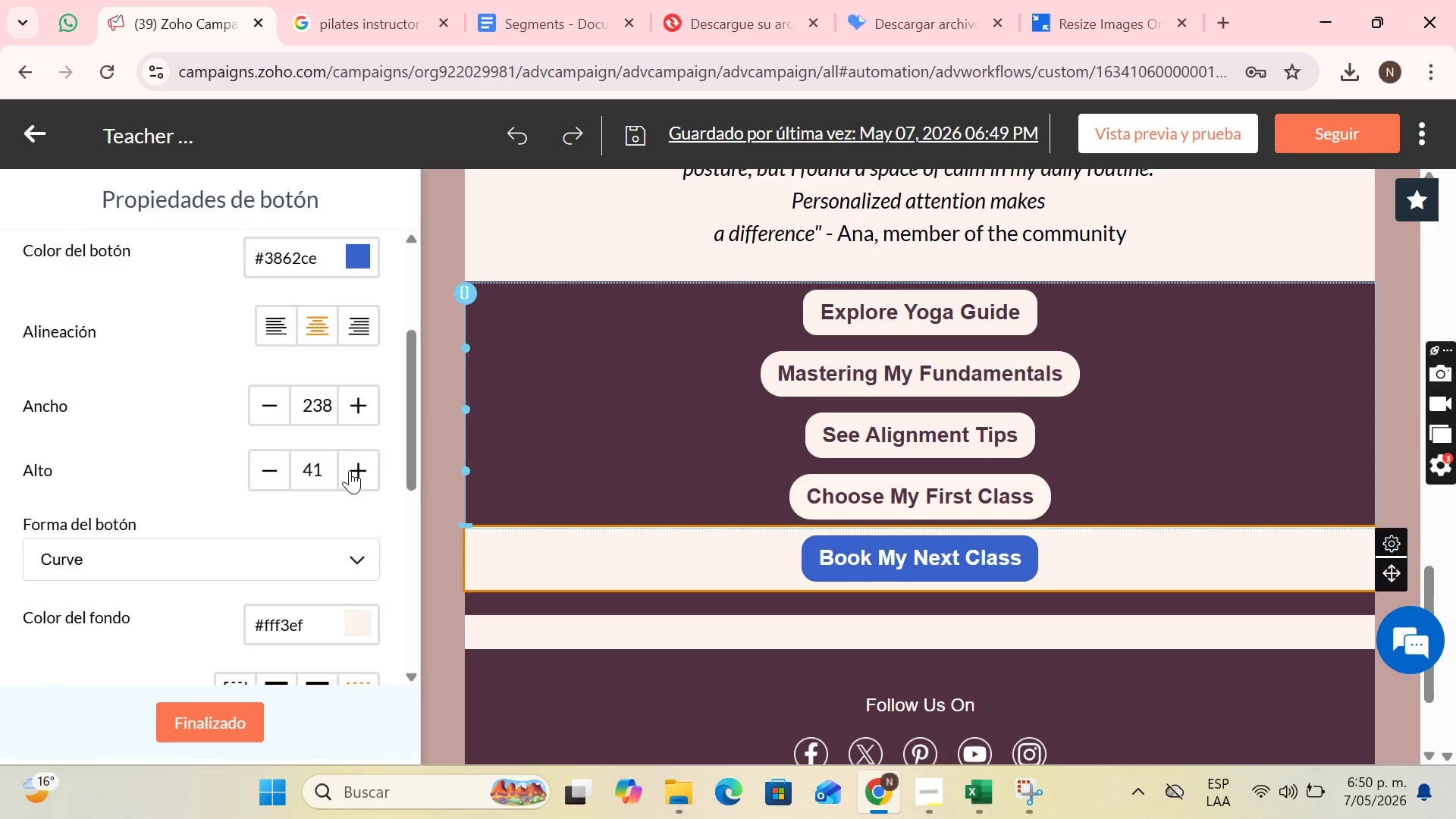 
double_click([350, 470])
 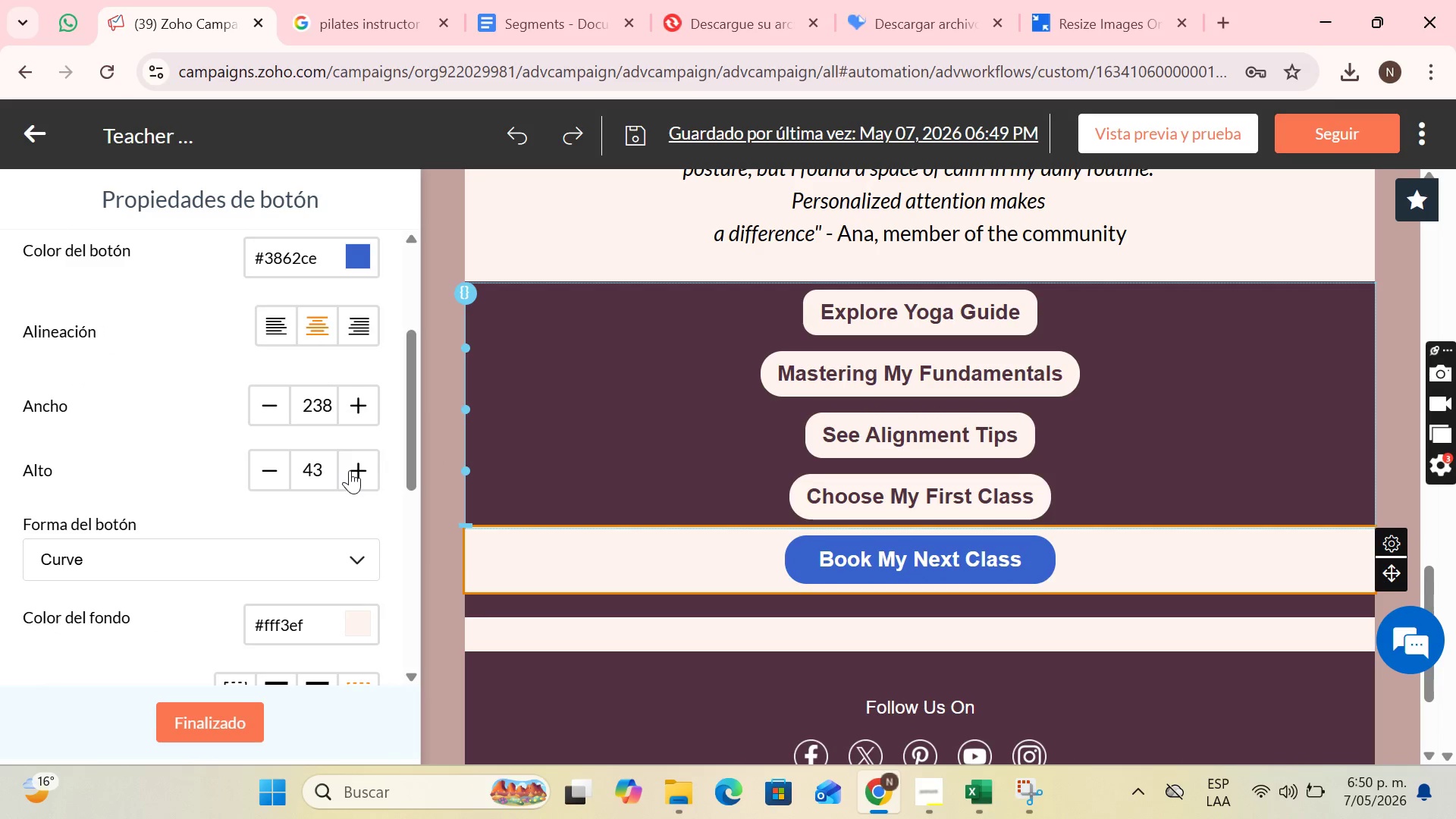 
triple_click([350, 470])
 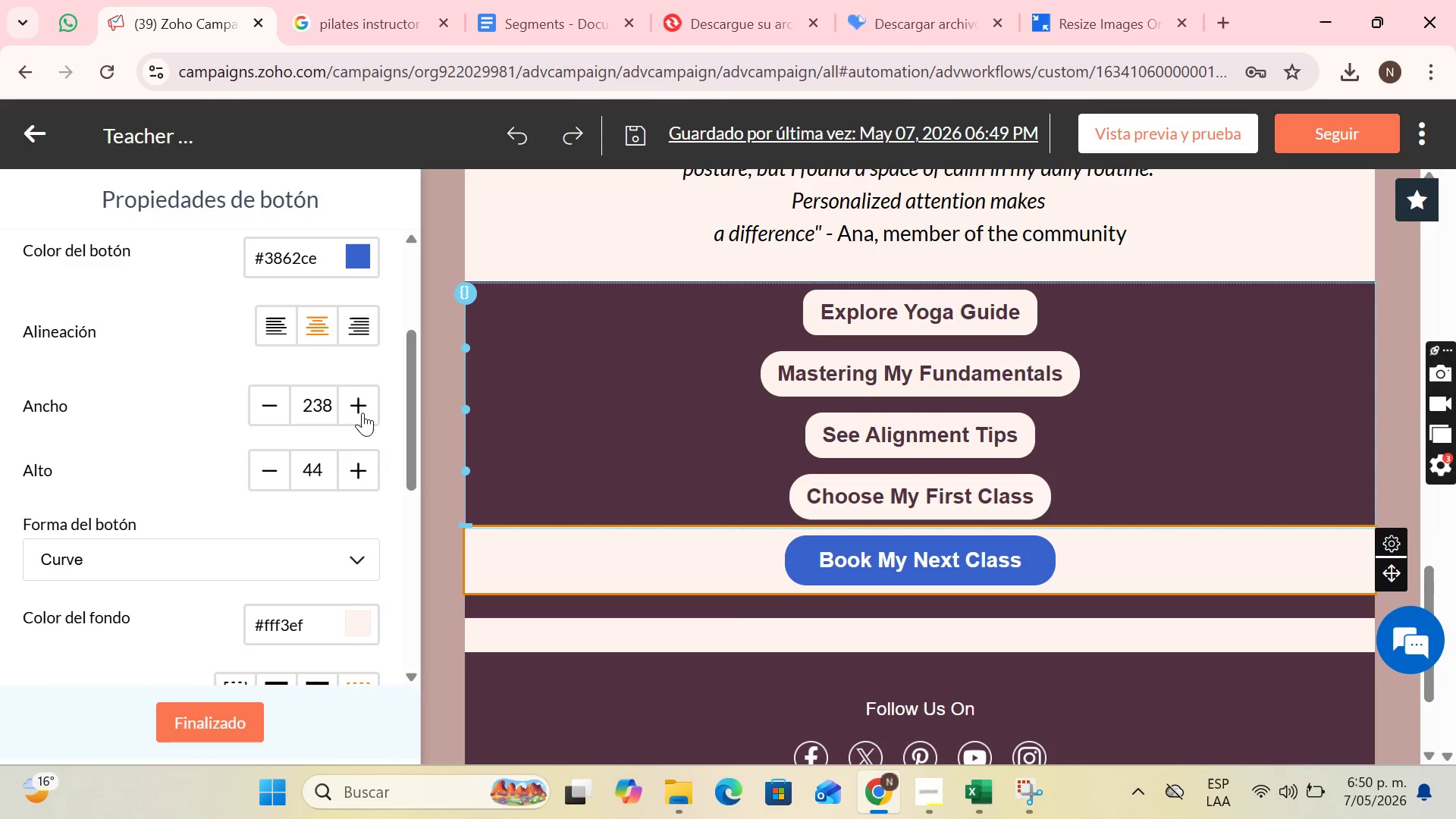 
double_click([363, 412])
 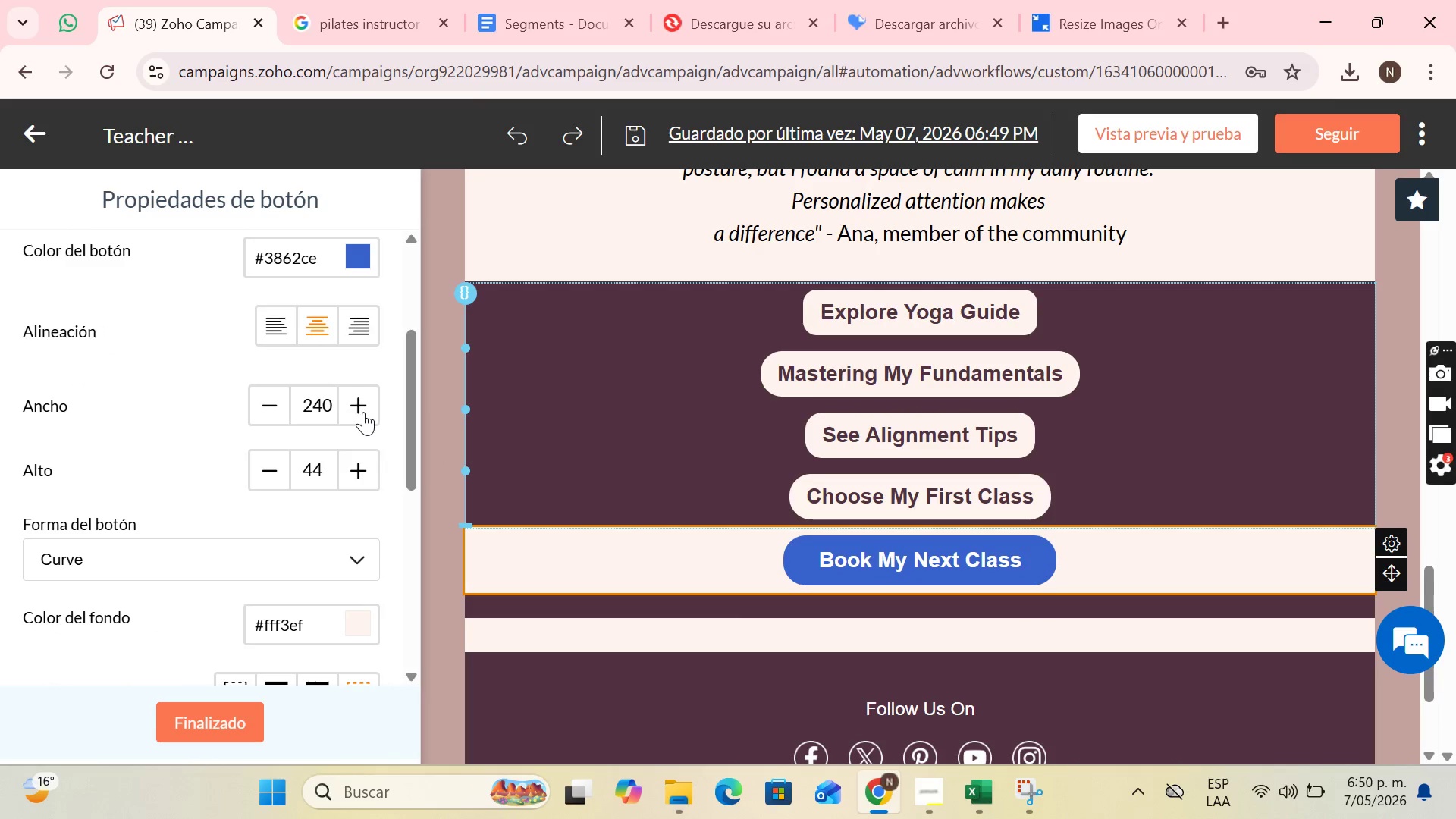 
triple_click([363, 412])
 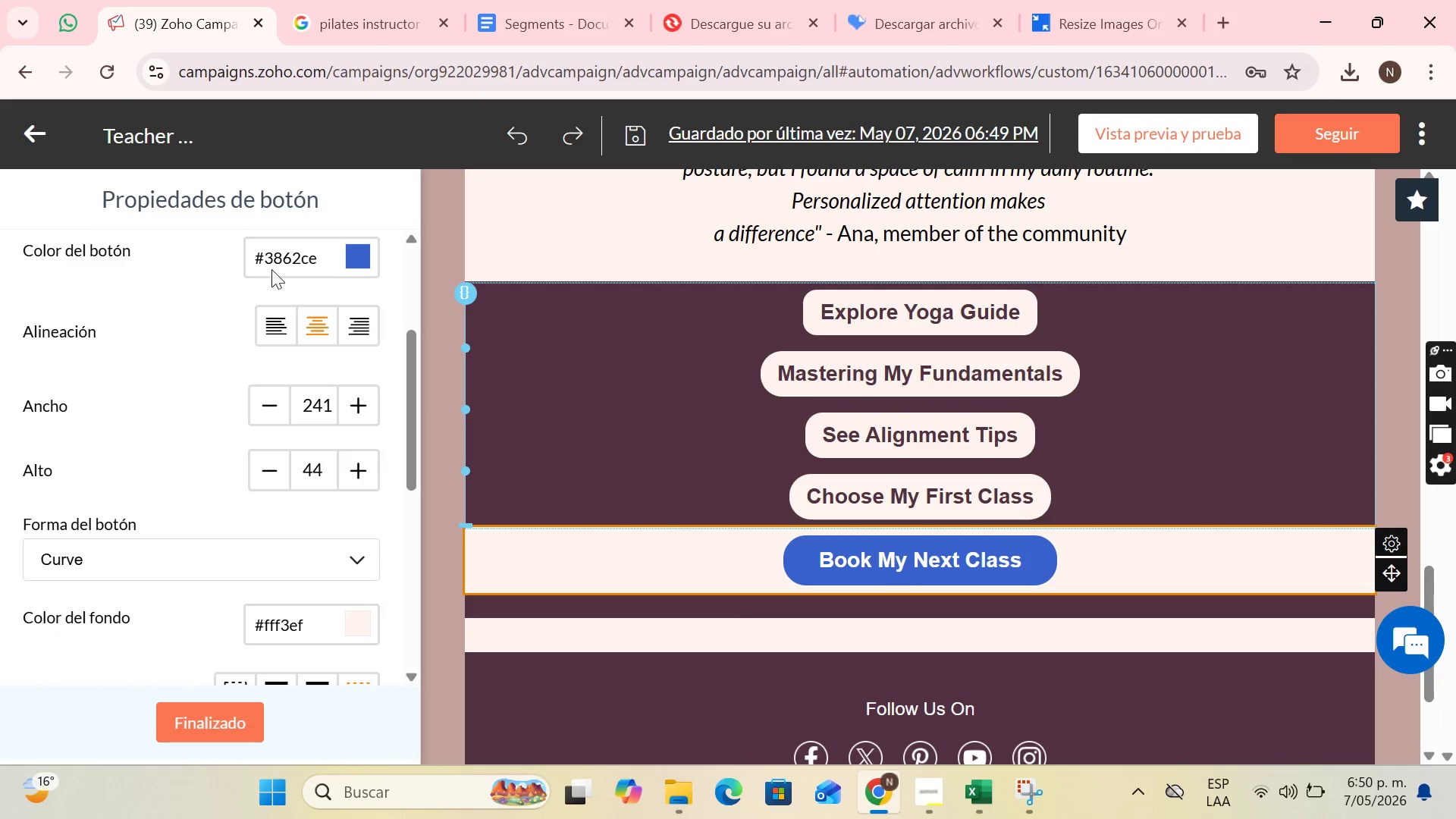 
scroll: coordinate [247, 479], scroll_direction: up, amount: 4.0
 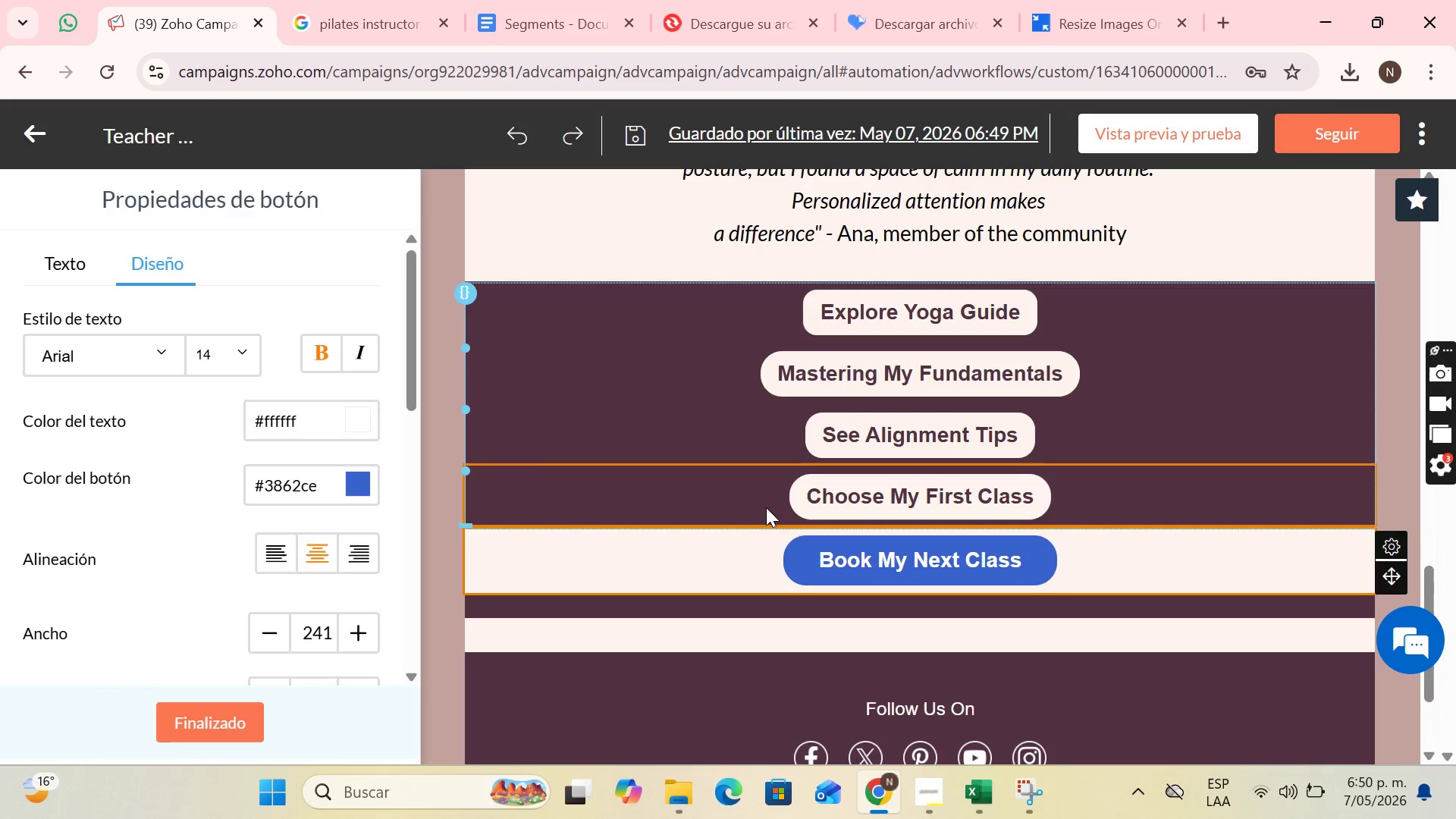 
left_click([766, 507])
 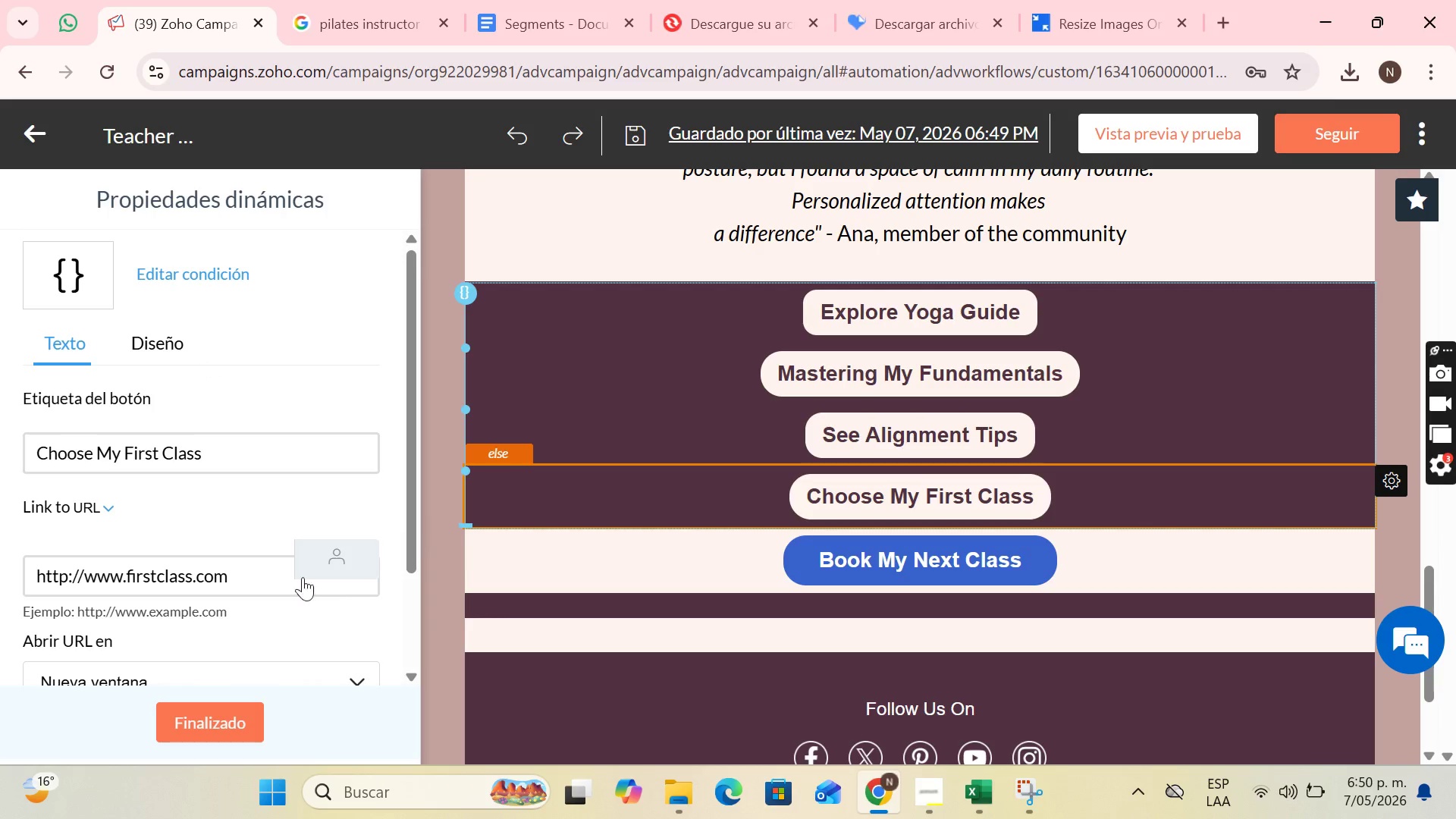 
left_click([187, 342])
 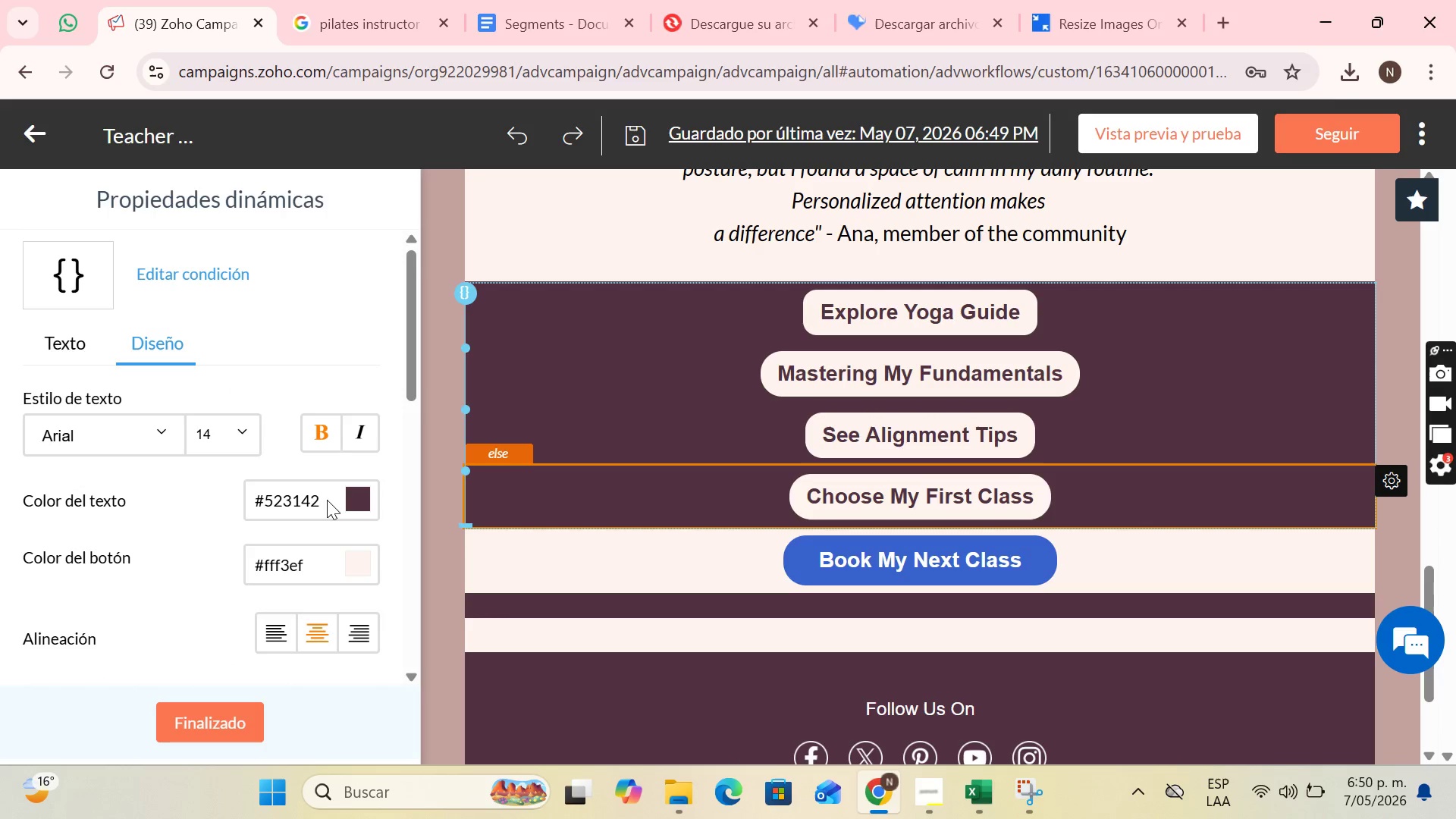 
left_click_drag(start_coordinate=[327, 500], to_coordinate=[253, 512])
 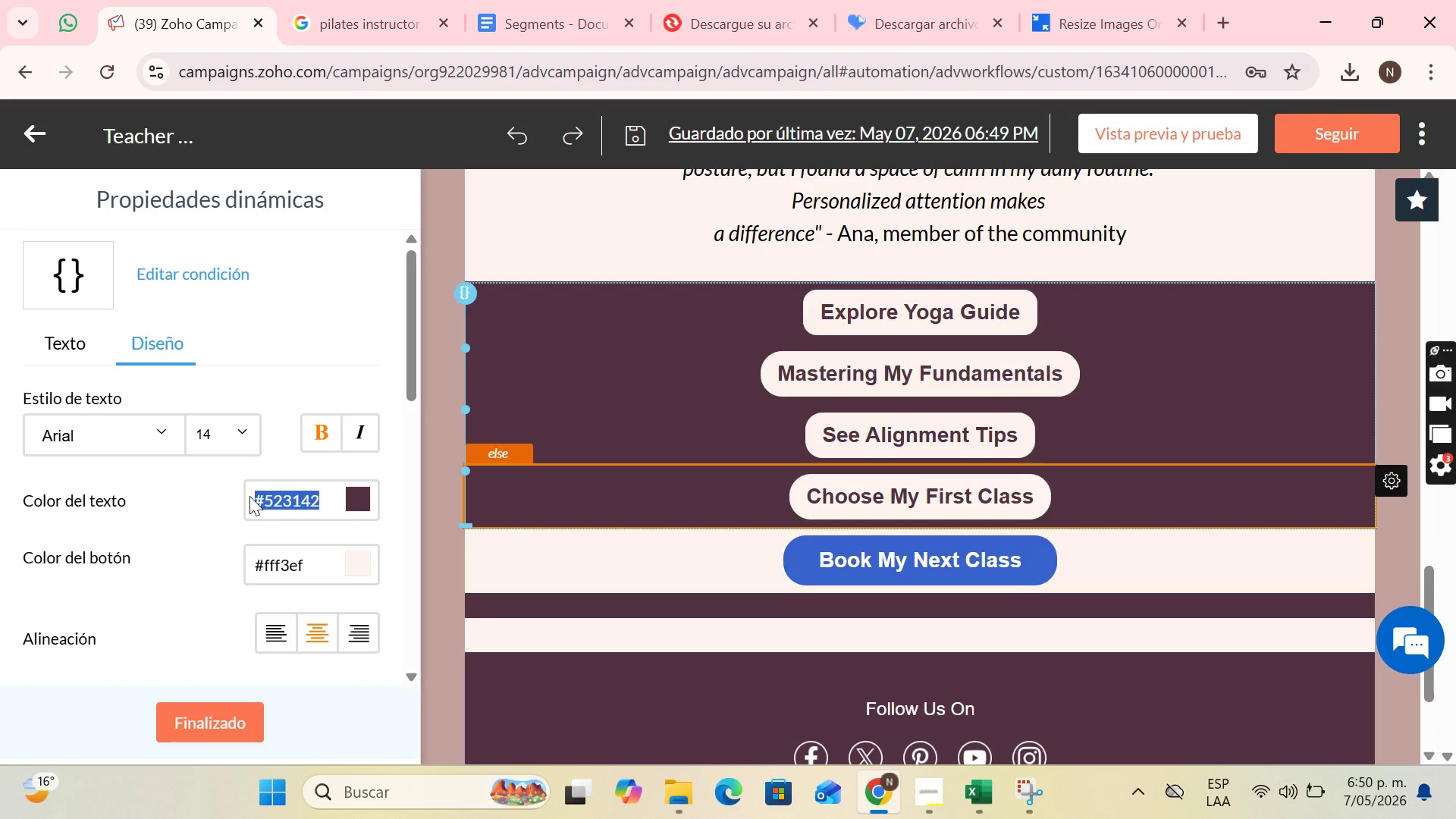 
key(Control+C)
 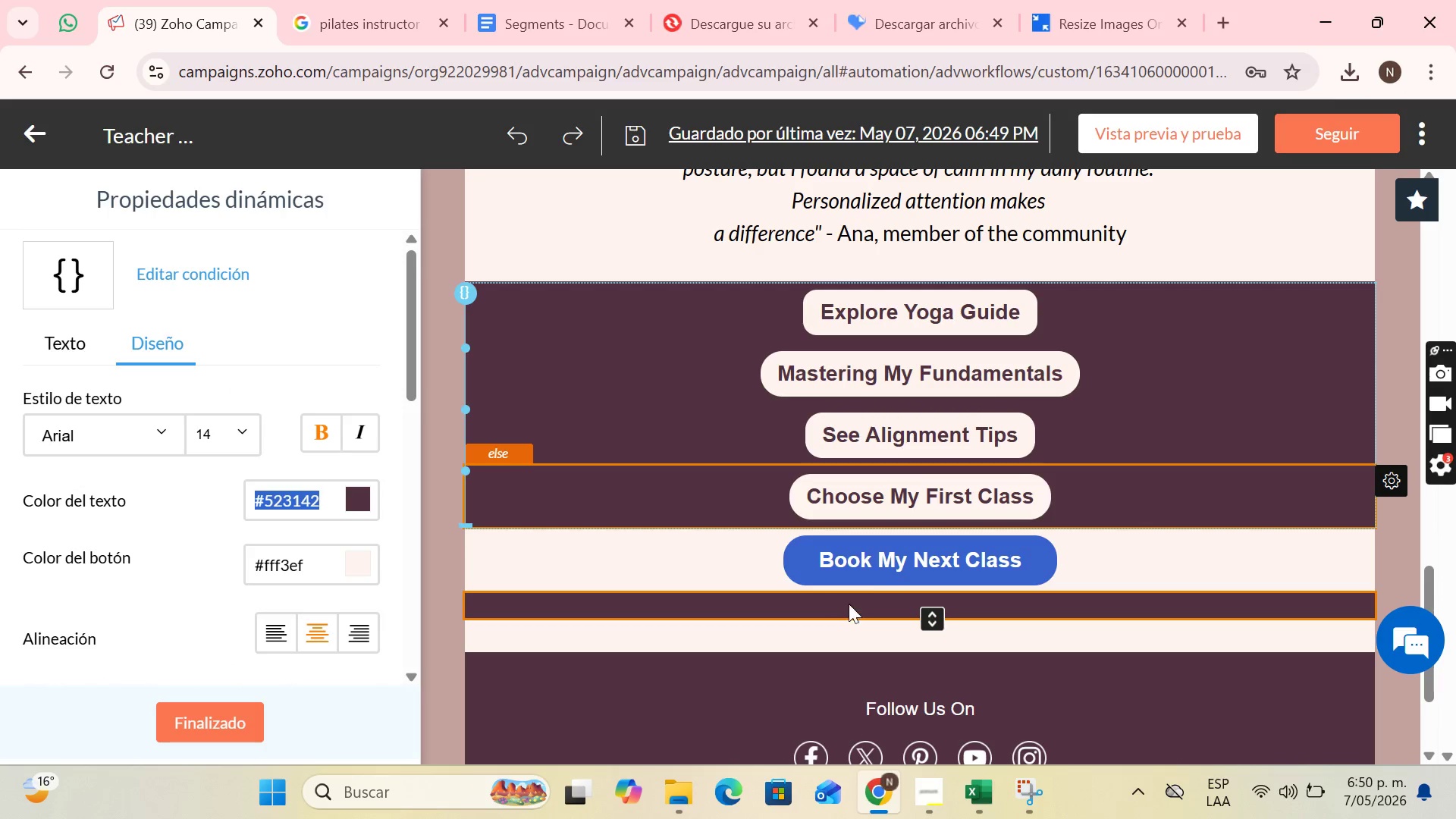 
left_click([875, 569])
 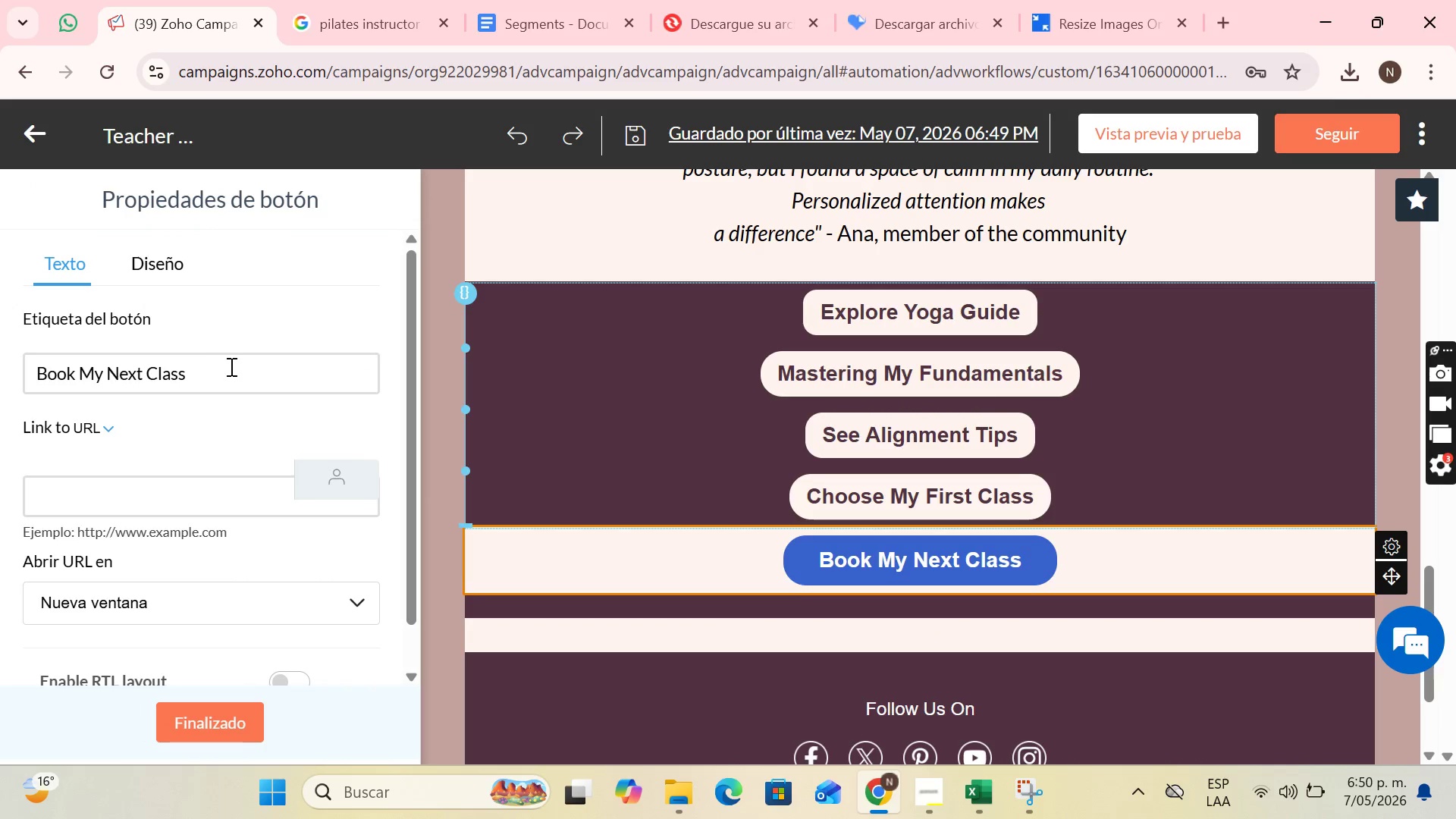 
left_click([168, 287])
 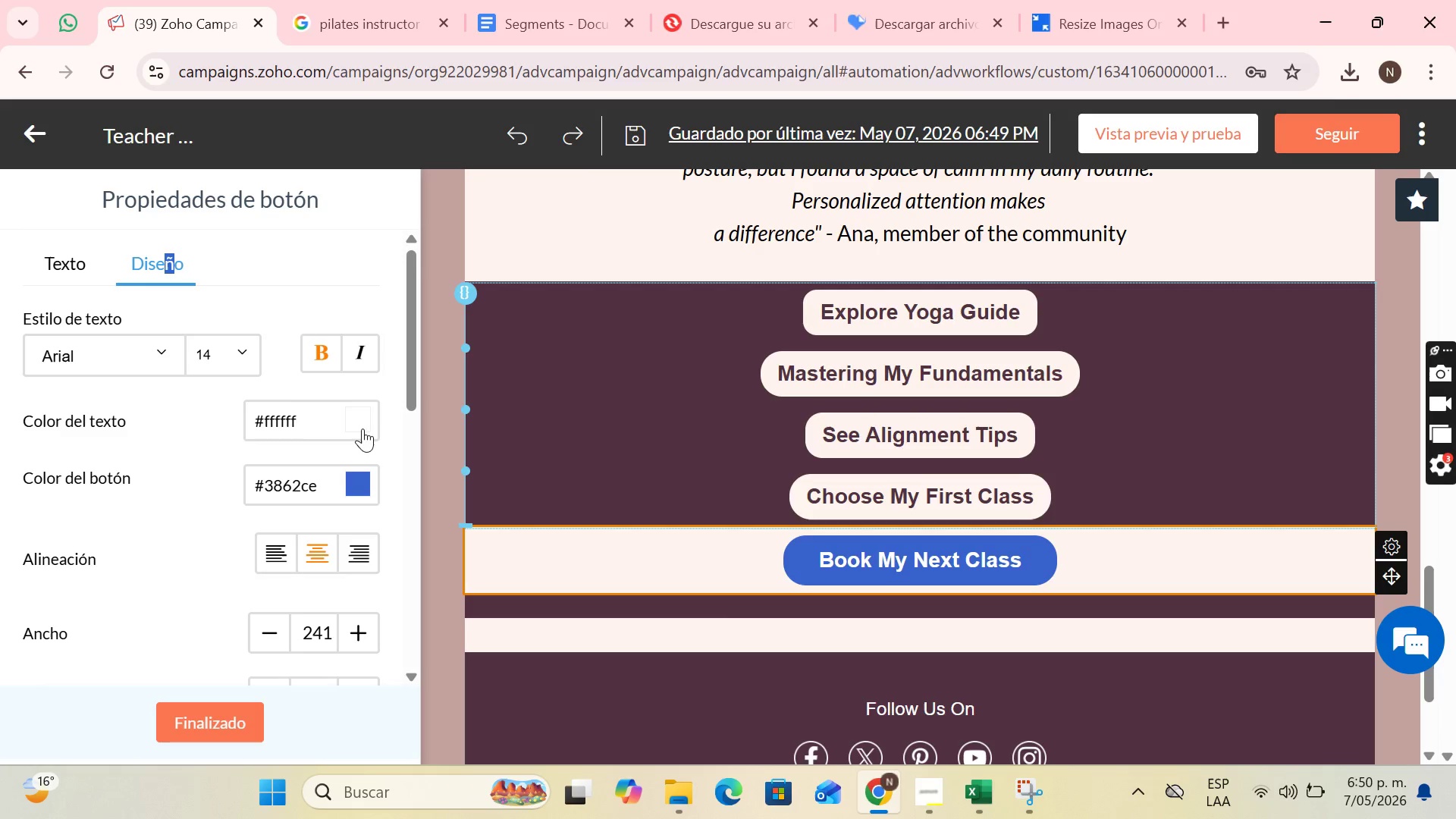 
wait(8.62)
 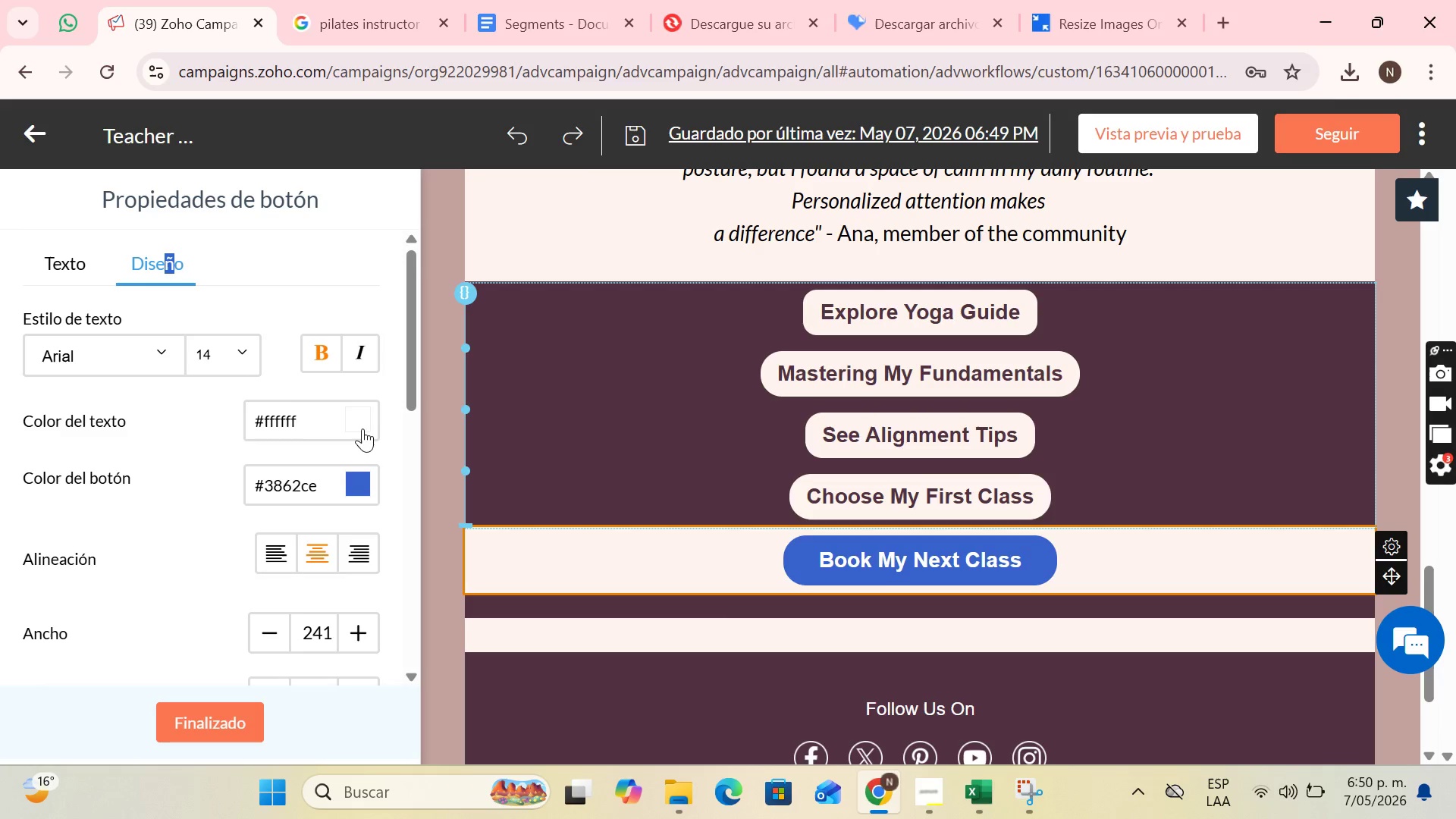 
left_click_drag(start_coordinate=[657, 637], to_coordinate=[608, 634])
 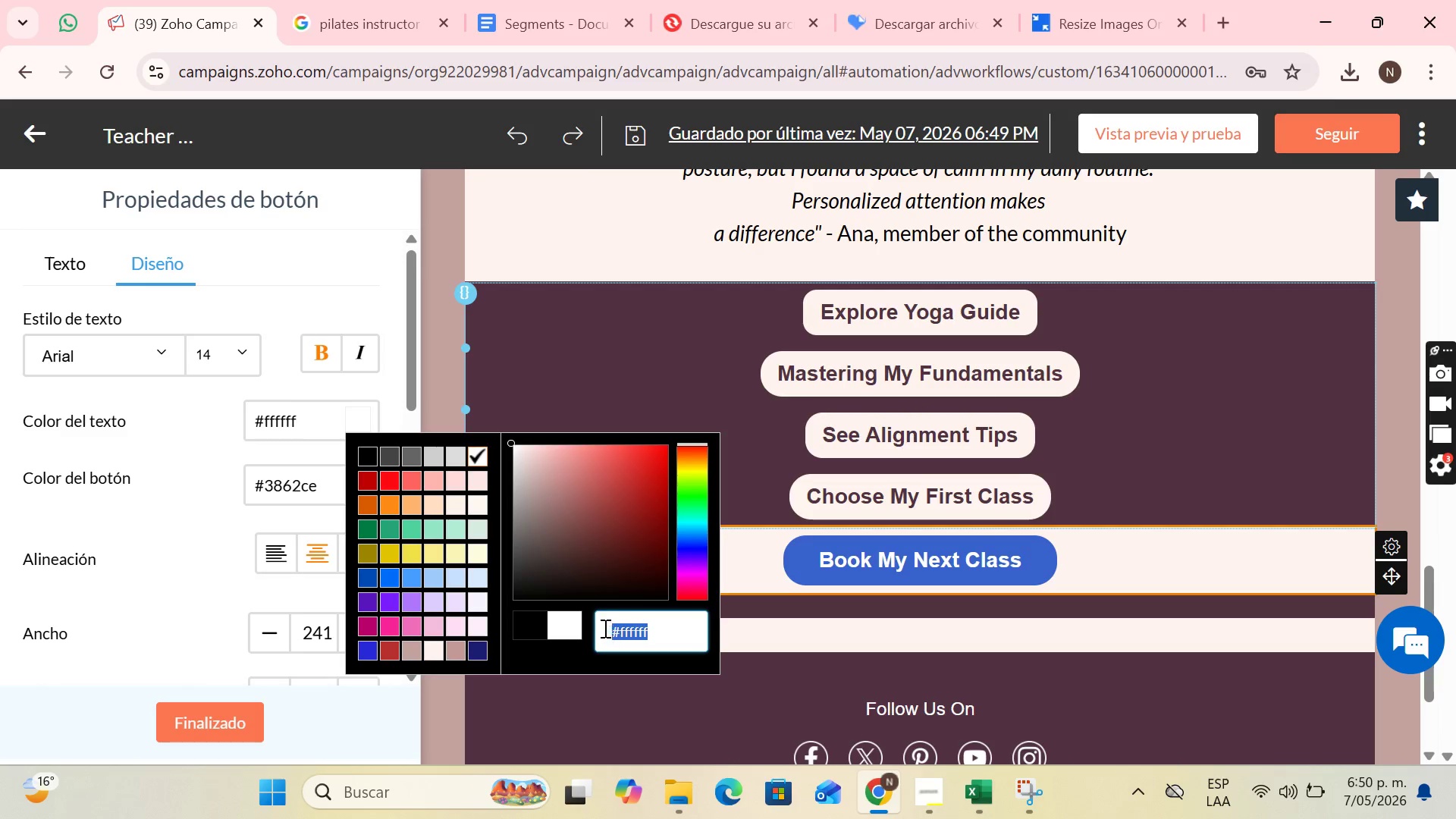 
key(Control+V)
 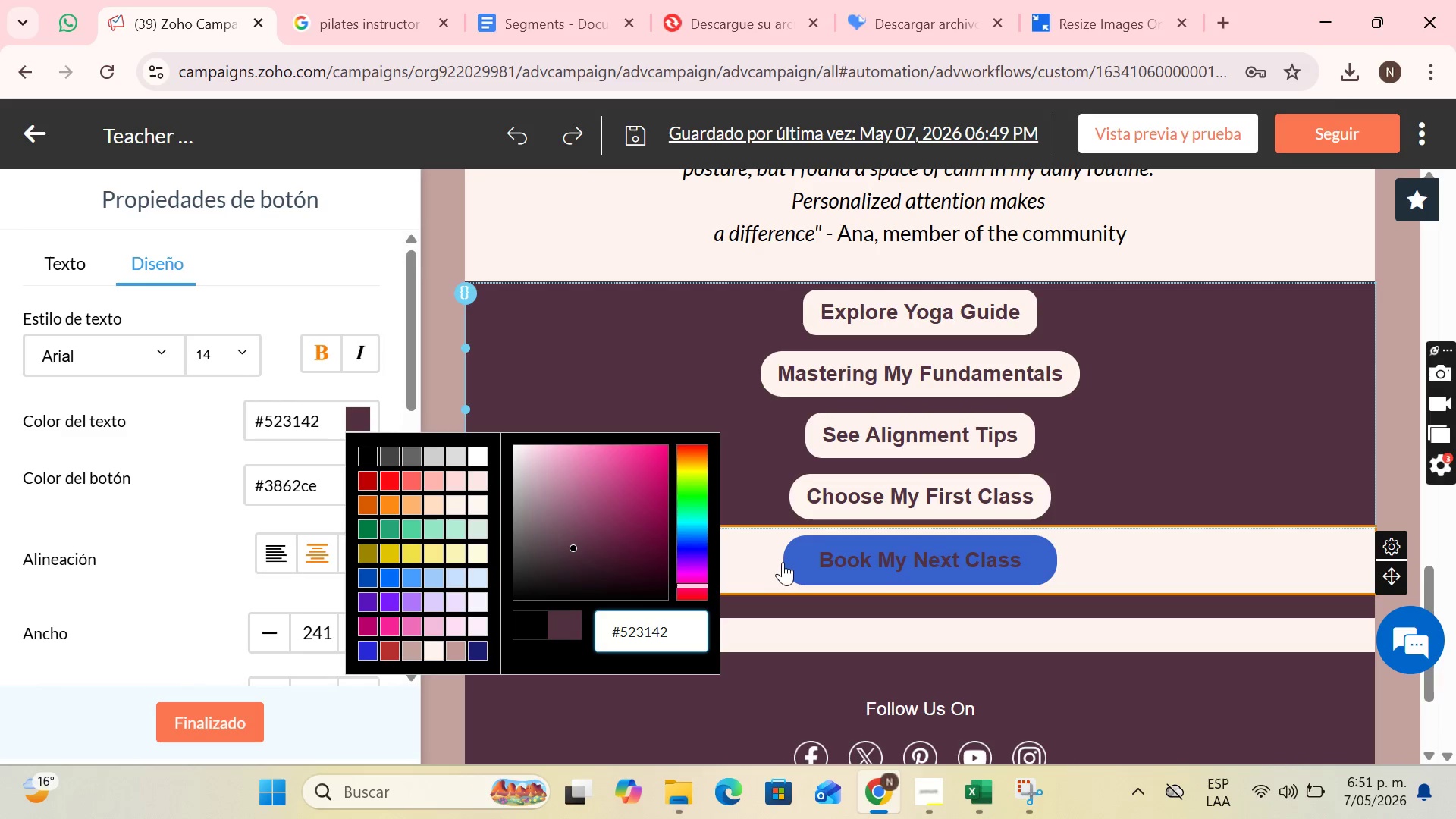 
left_click([773, 554])
 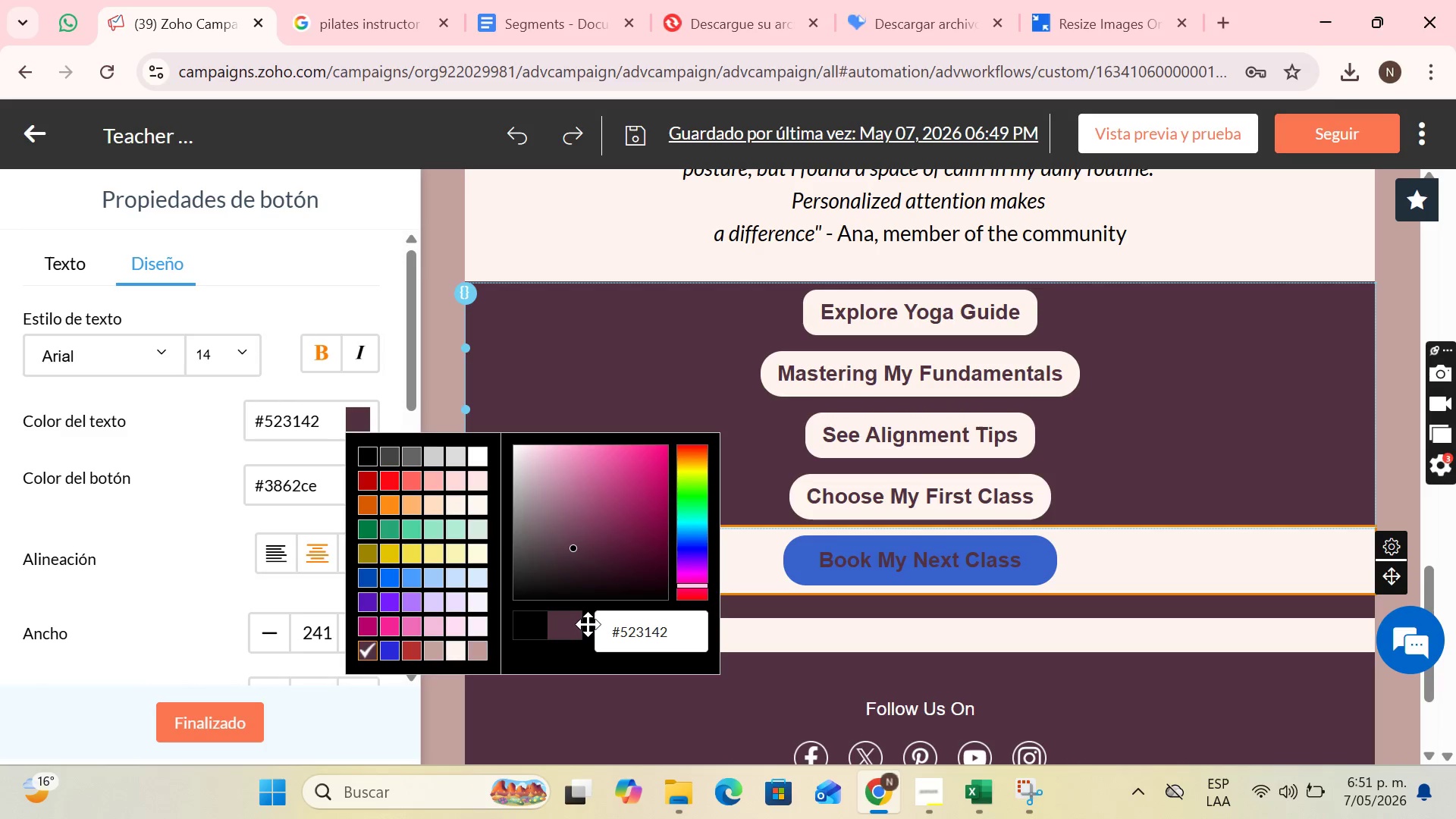 
left_click([811, 504])
 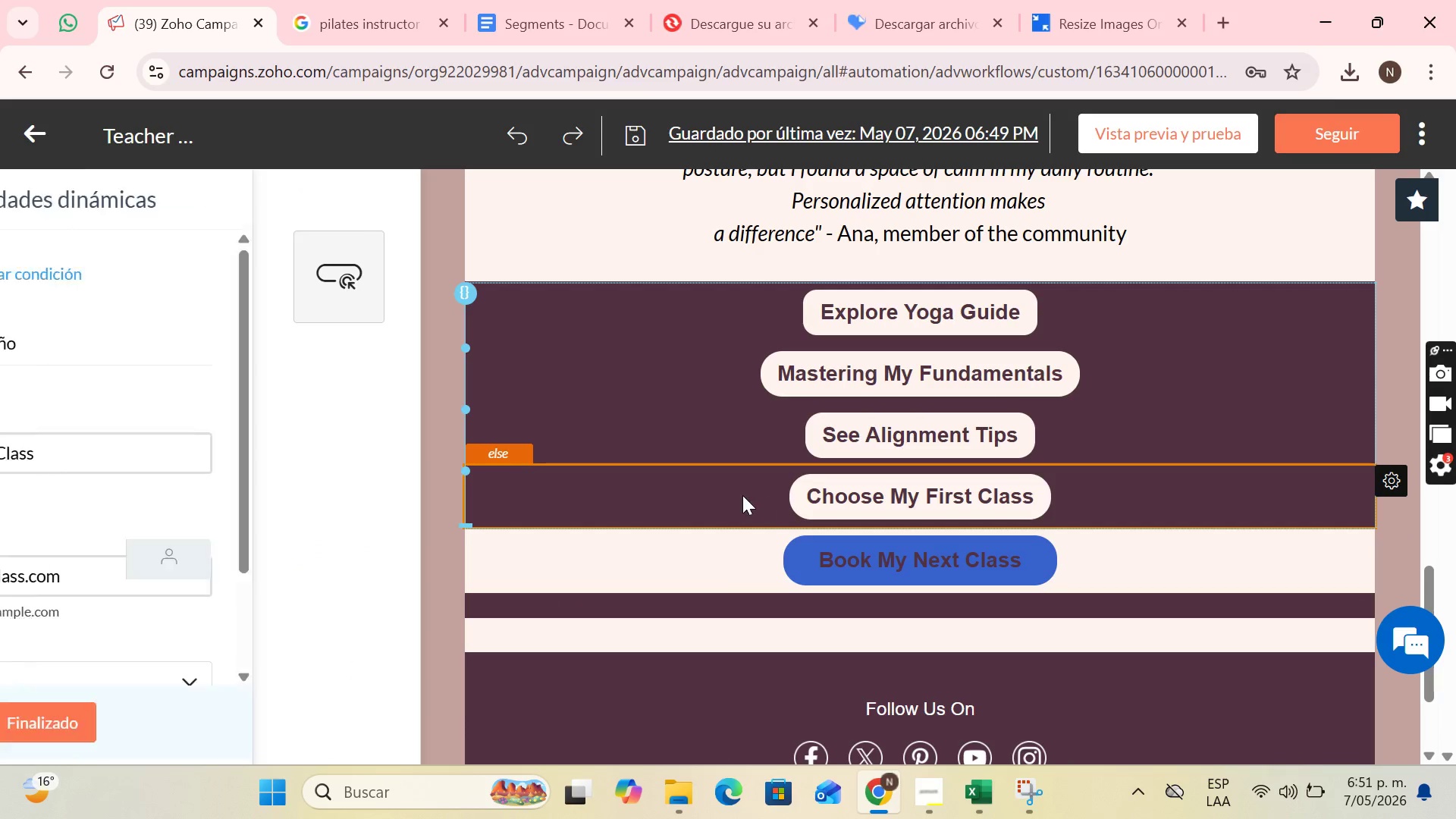 
left_click([742, 495])
 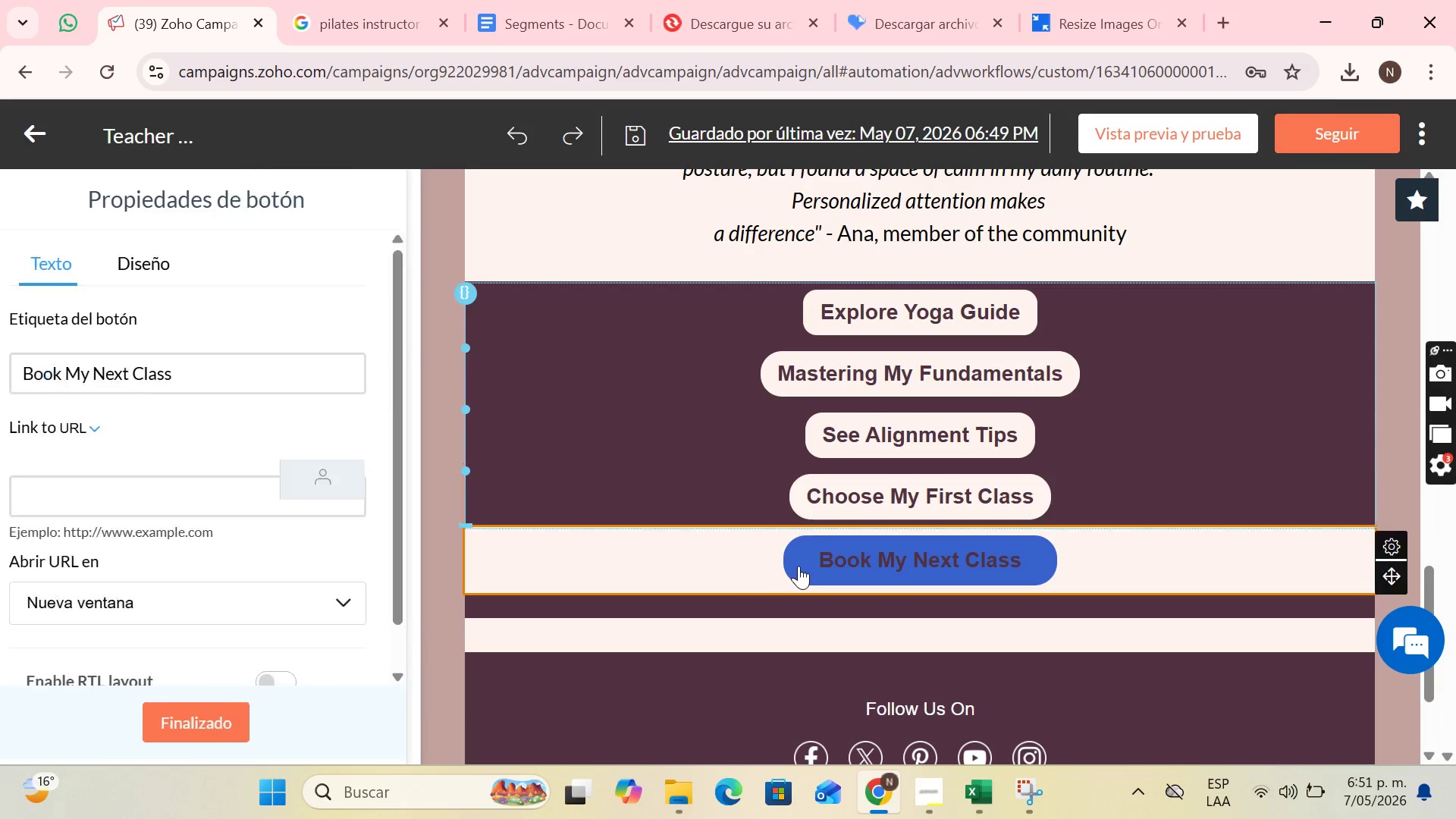 
double_click([713, 556])
 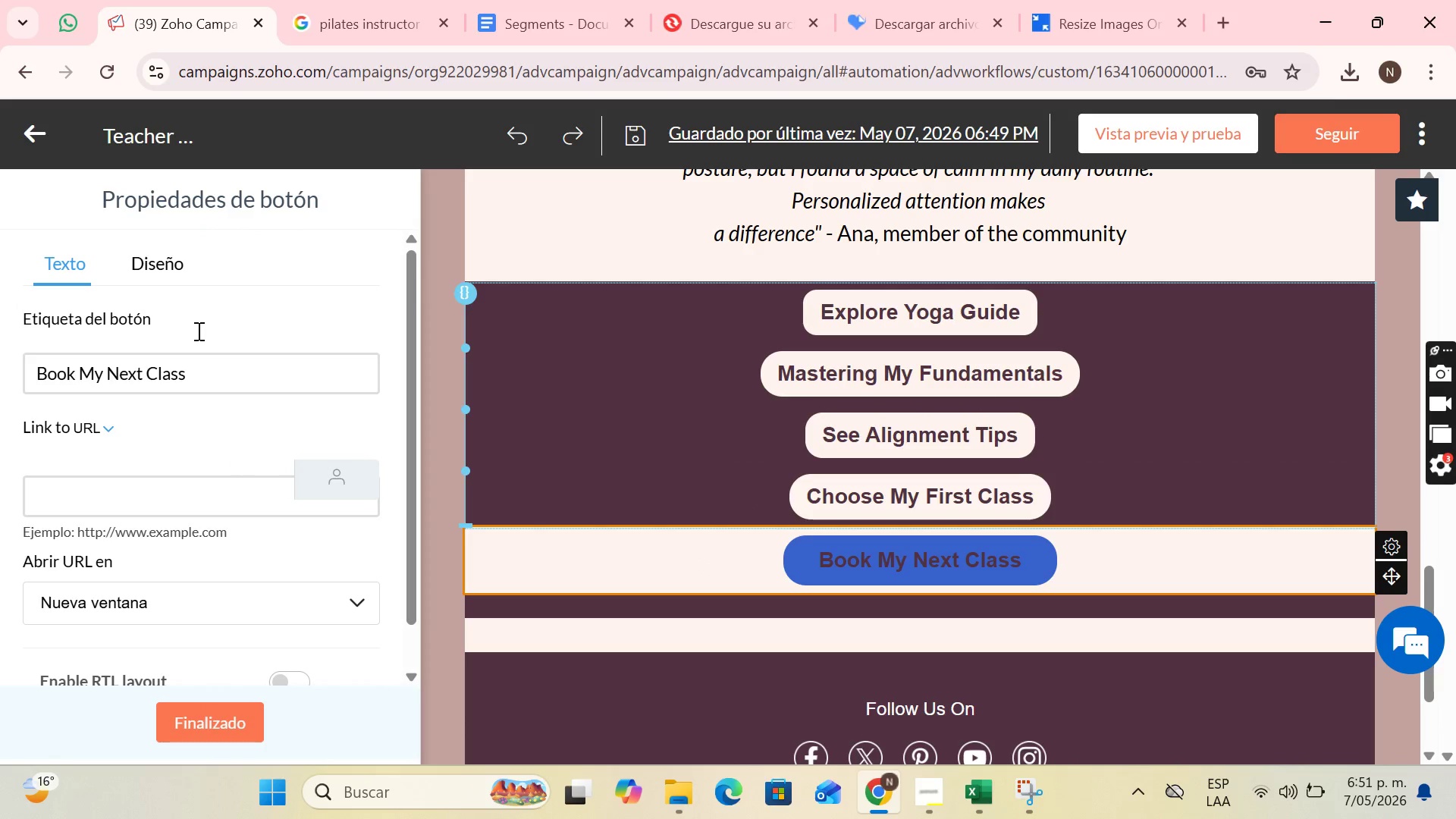 
left_click_drag(start_coordinate=[158, 274], to_coordinate=[163, 274])
 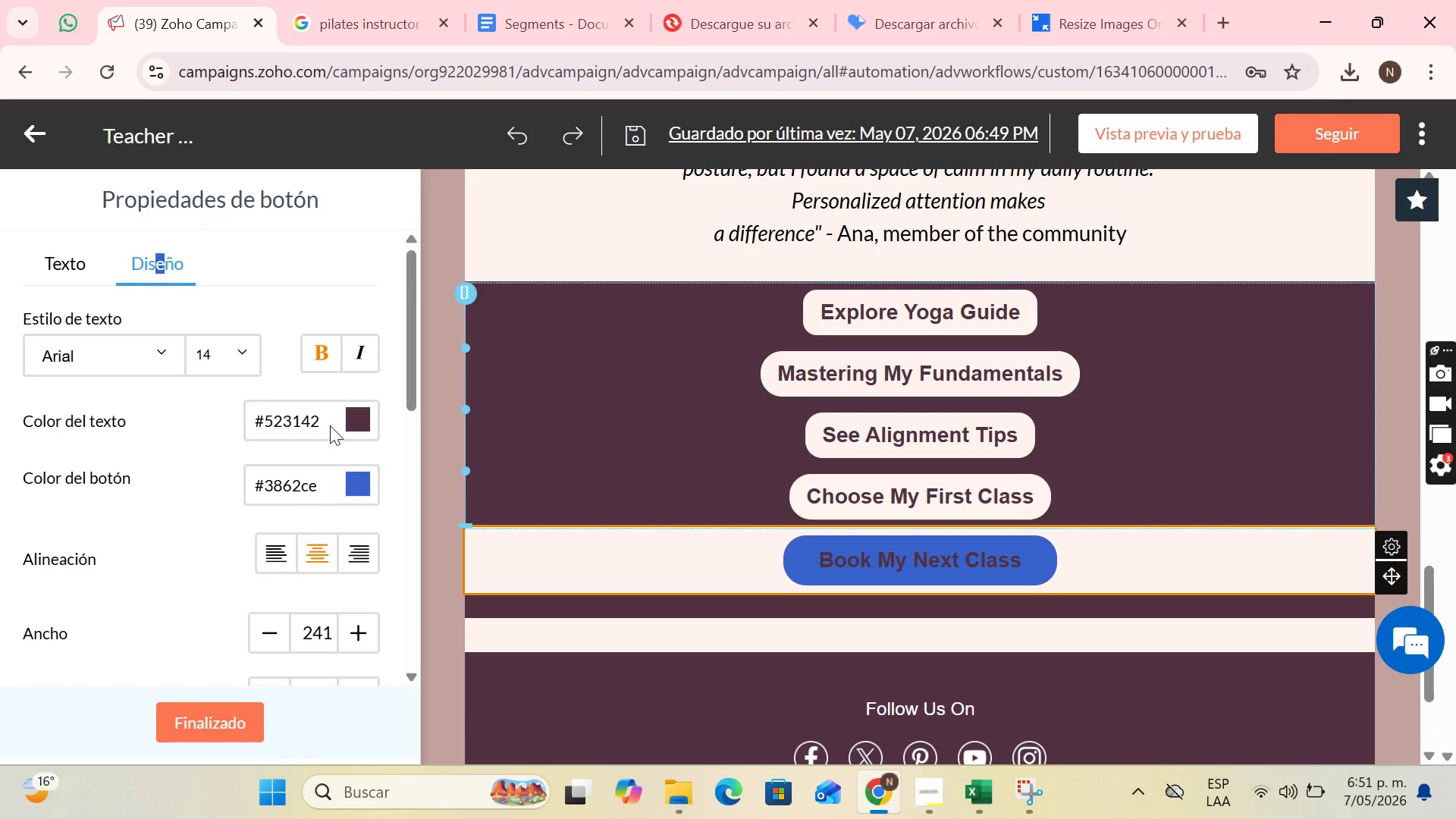 
scroll: coordinate [363, 495], scroll_direction: down, amount: 3.0
 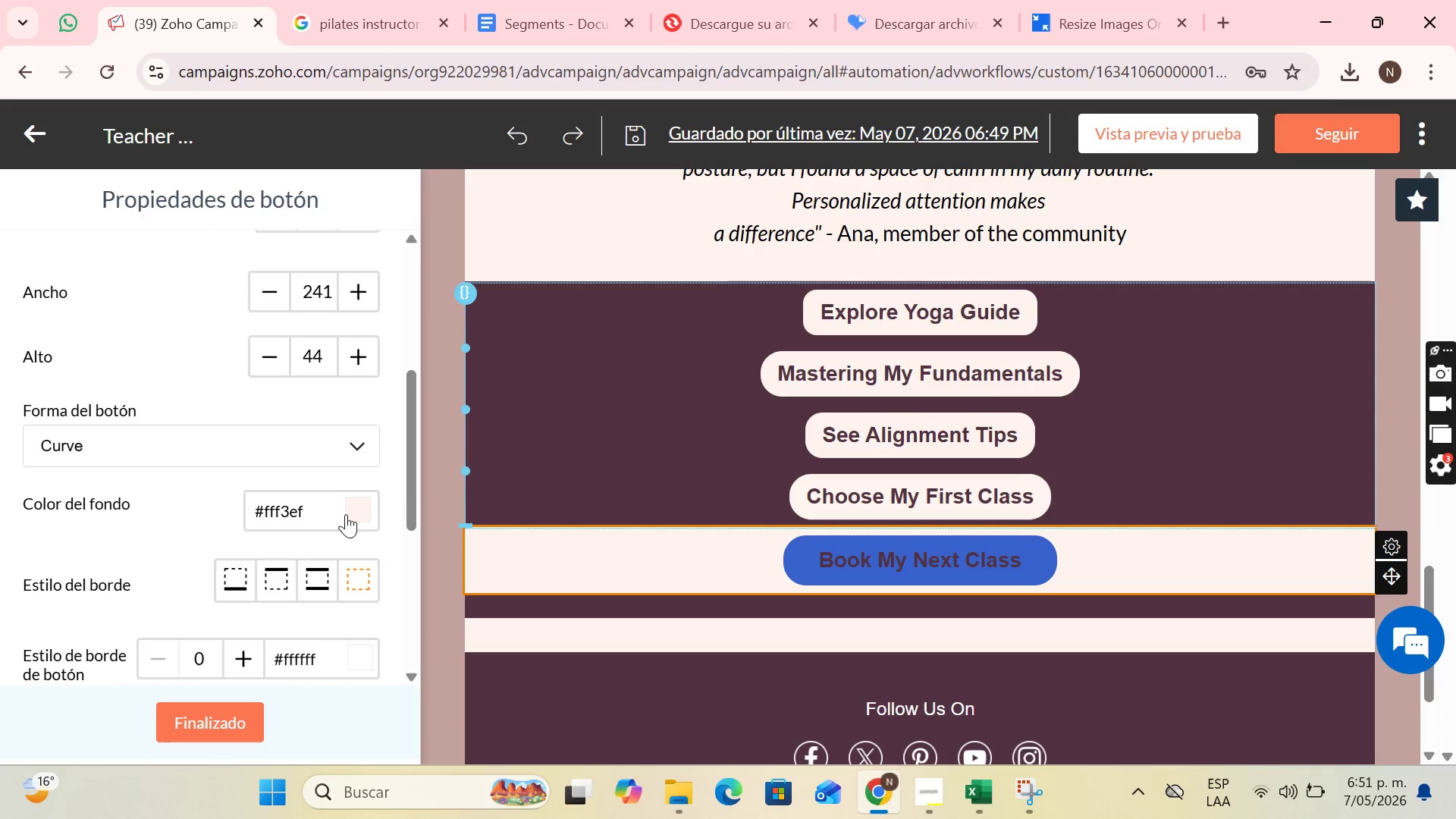 
left_click([347, 514])
 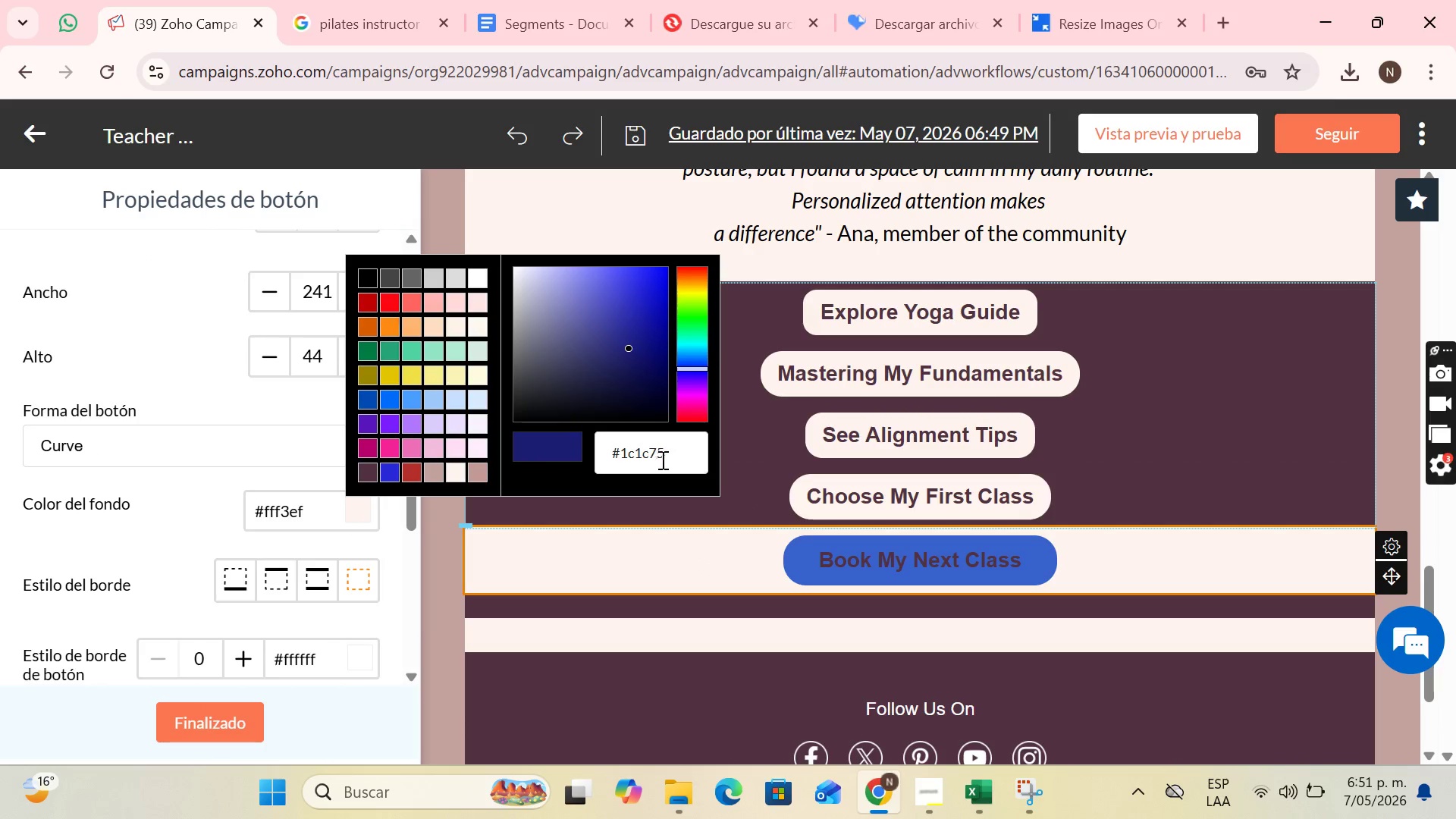 
left_click_drag(start_coordinate=[672, 451], to_coordinate=[607, 450])
 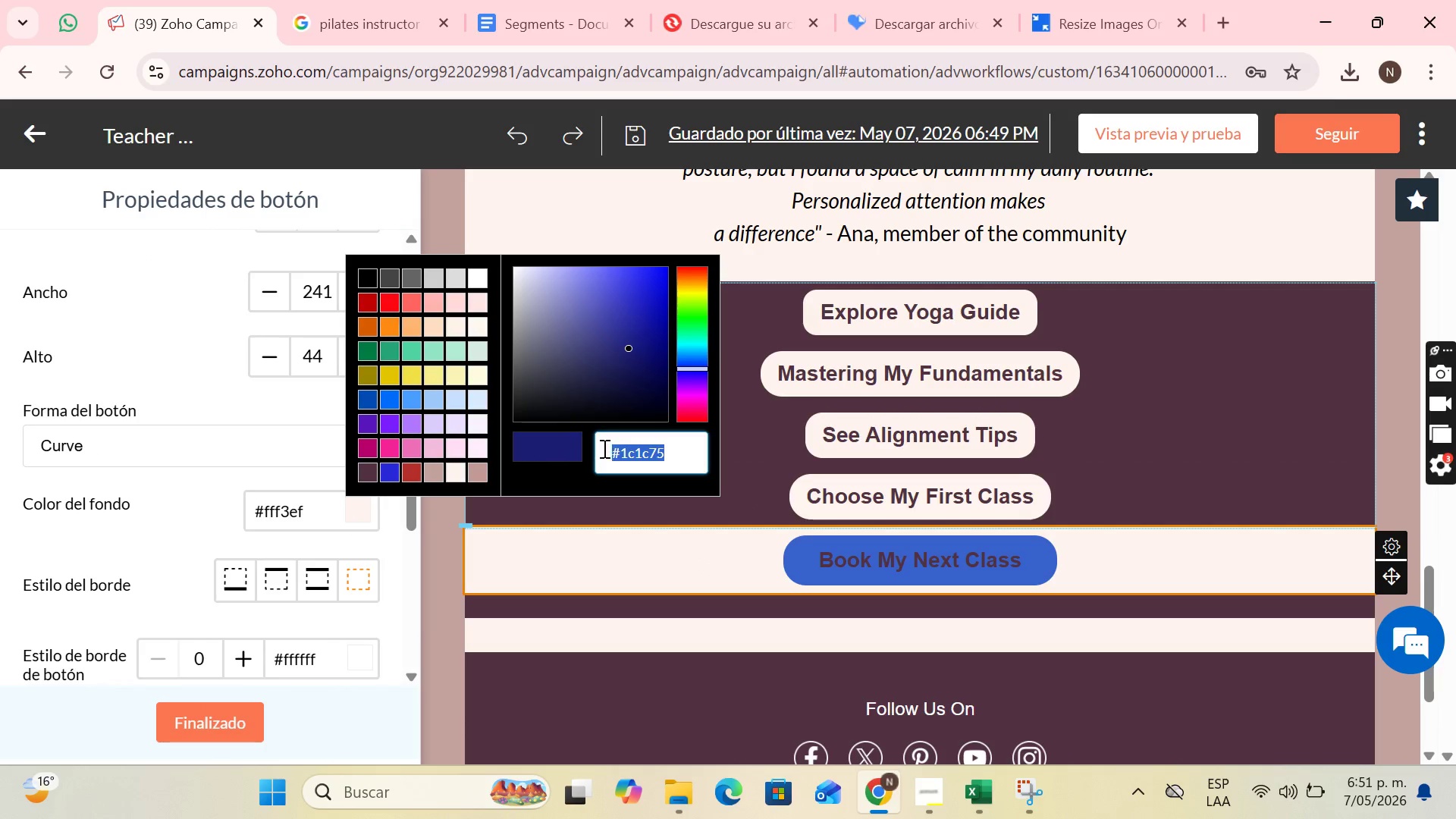 
key(Control+V)
 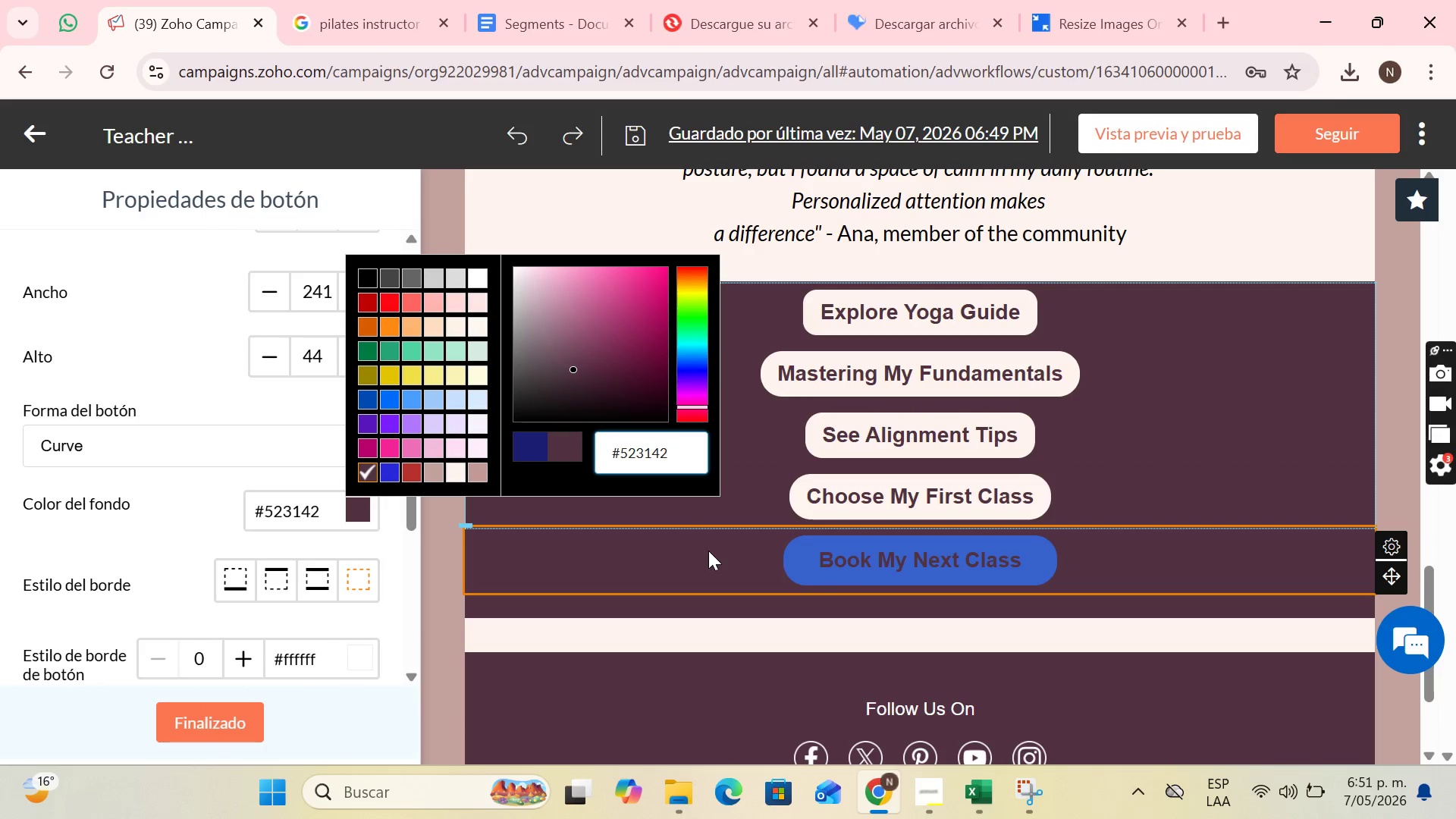 
left_click([708, 552])
 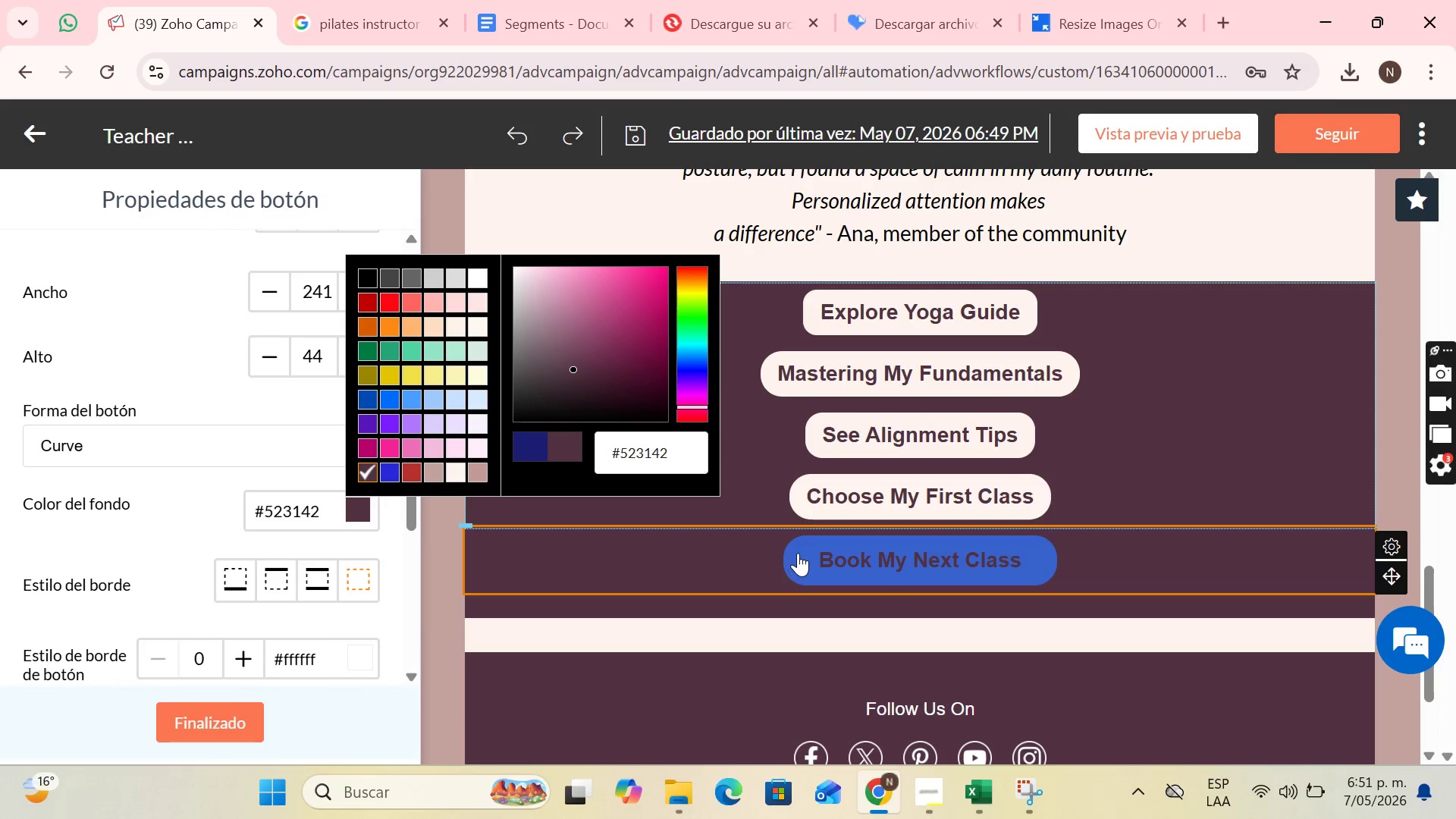 
left_click([802, 553])
 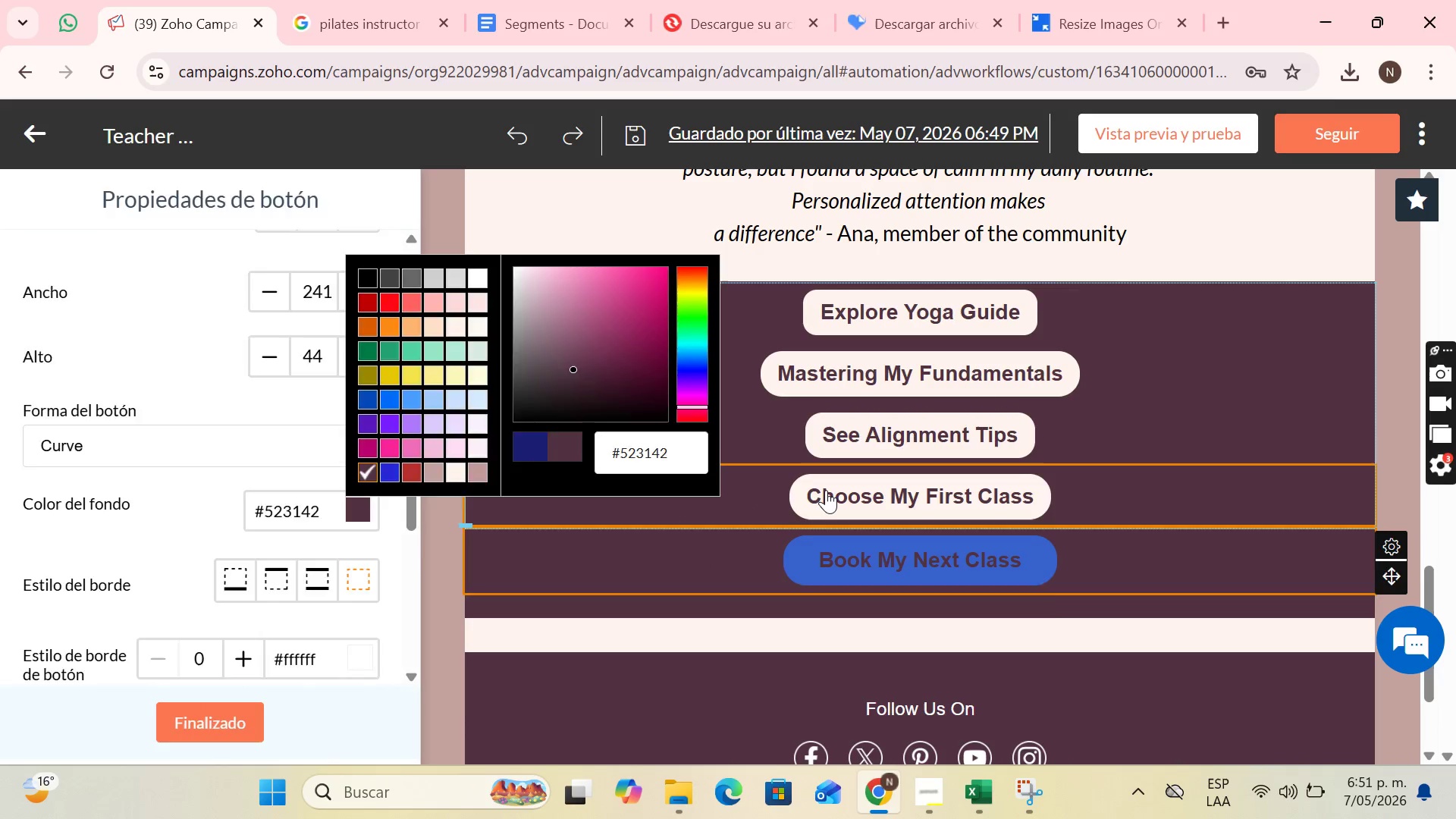 
left_click([826, 490])
 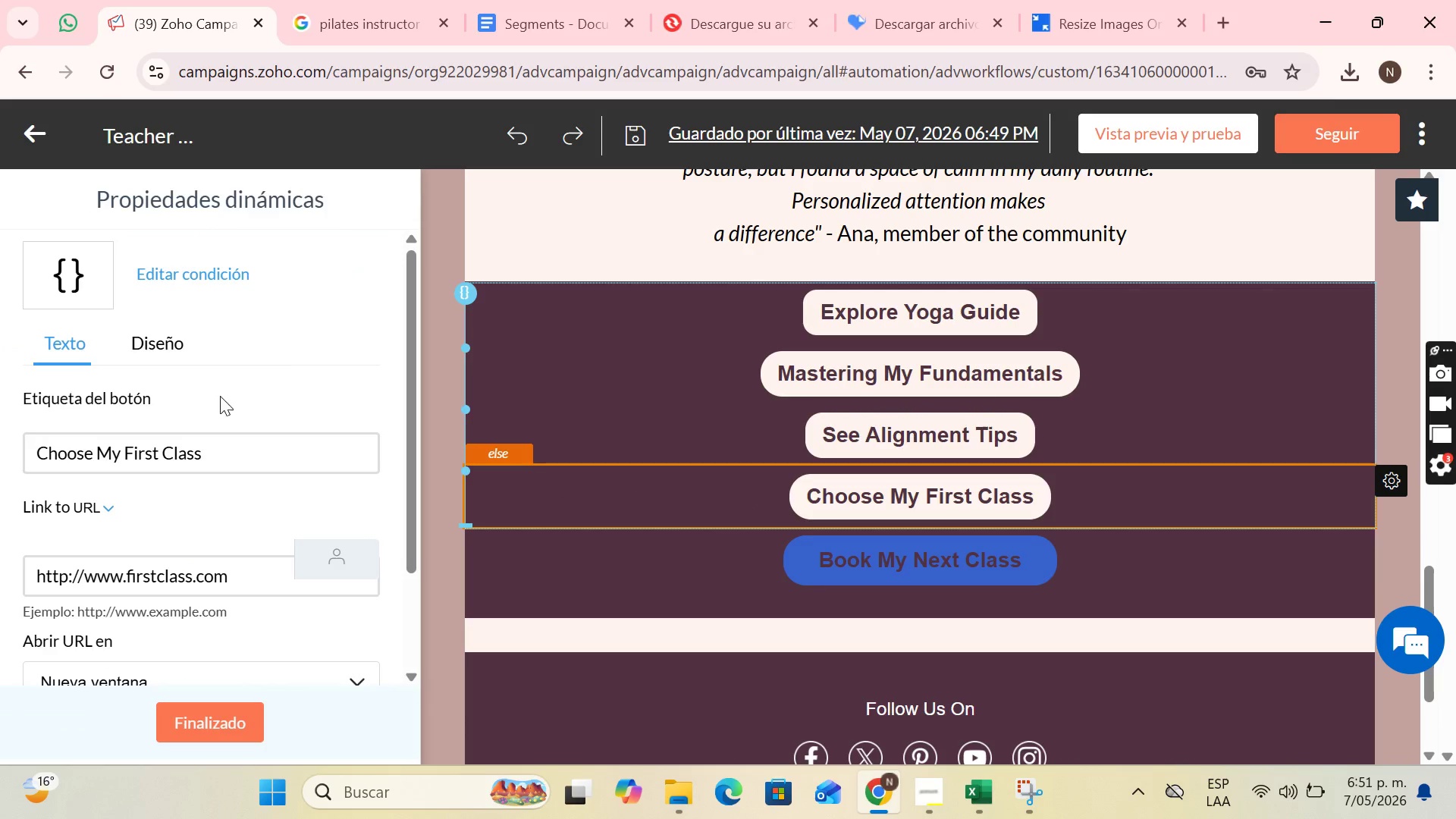 
left_click([185, 348])
 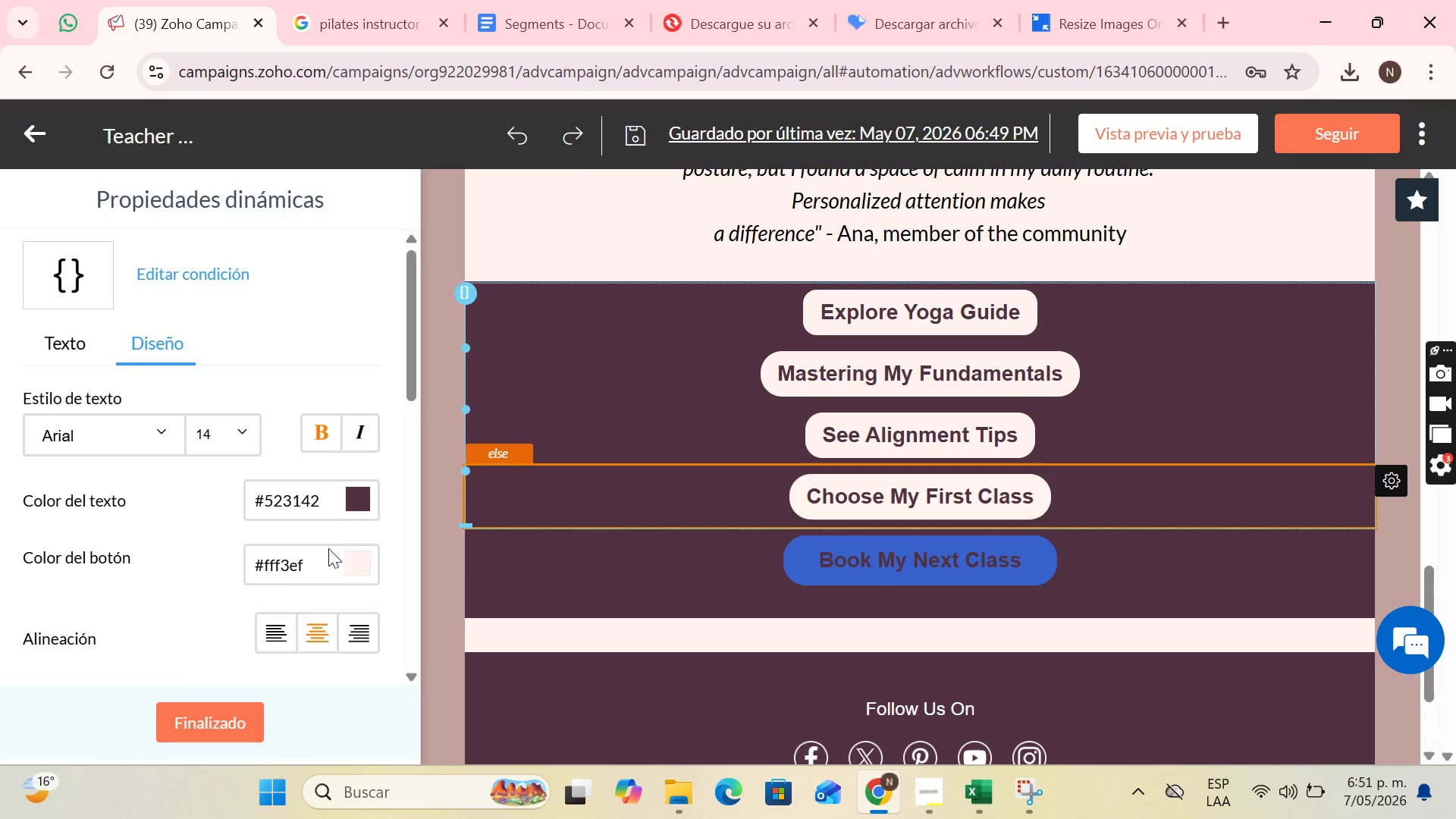 
left_click_drag(start_coordinate=[320, 558], to_coordinate=[251, 565])
 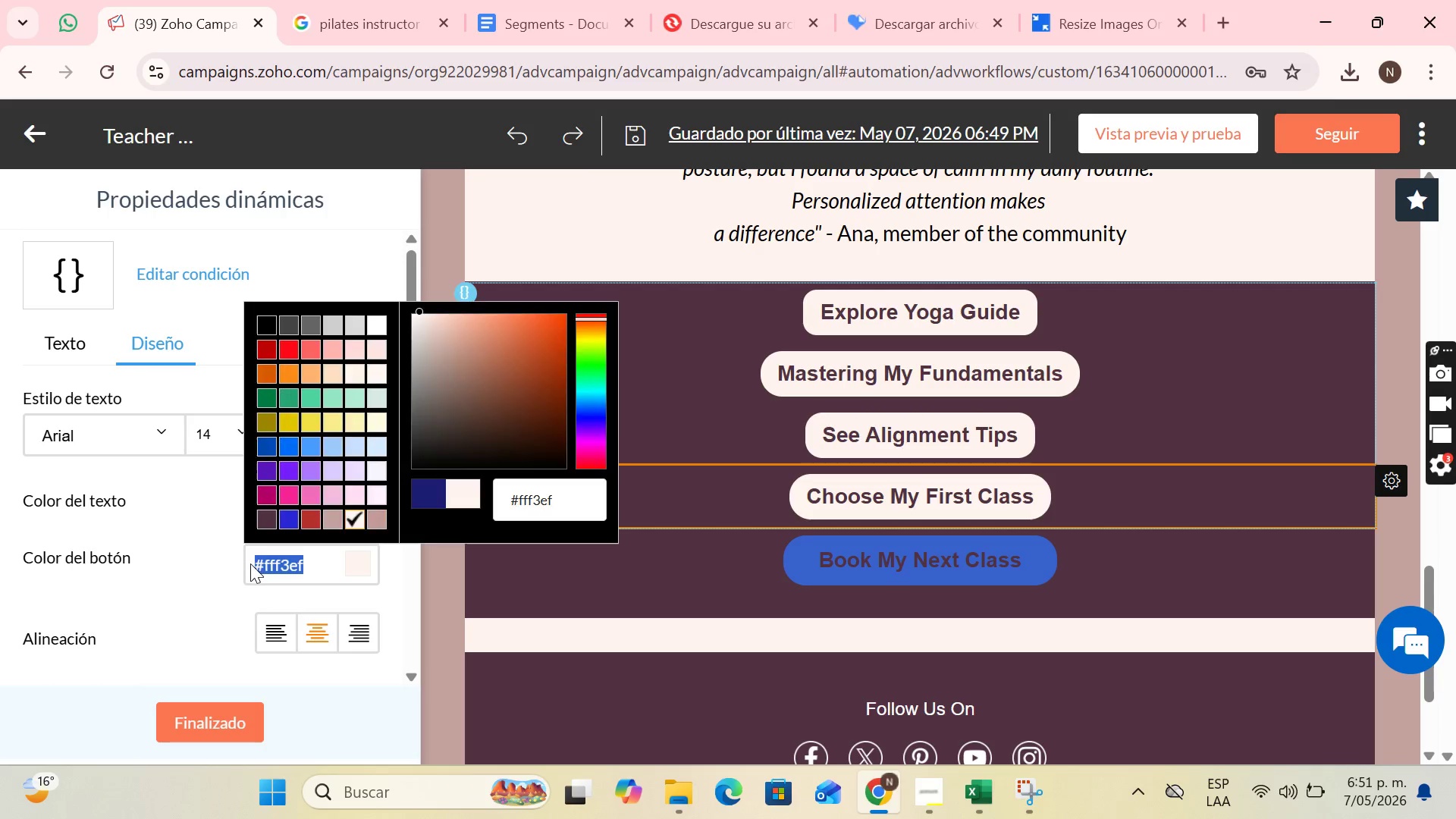 
key(Control+C)
 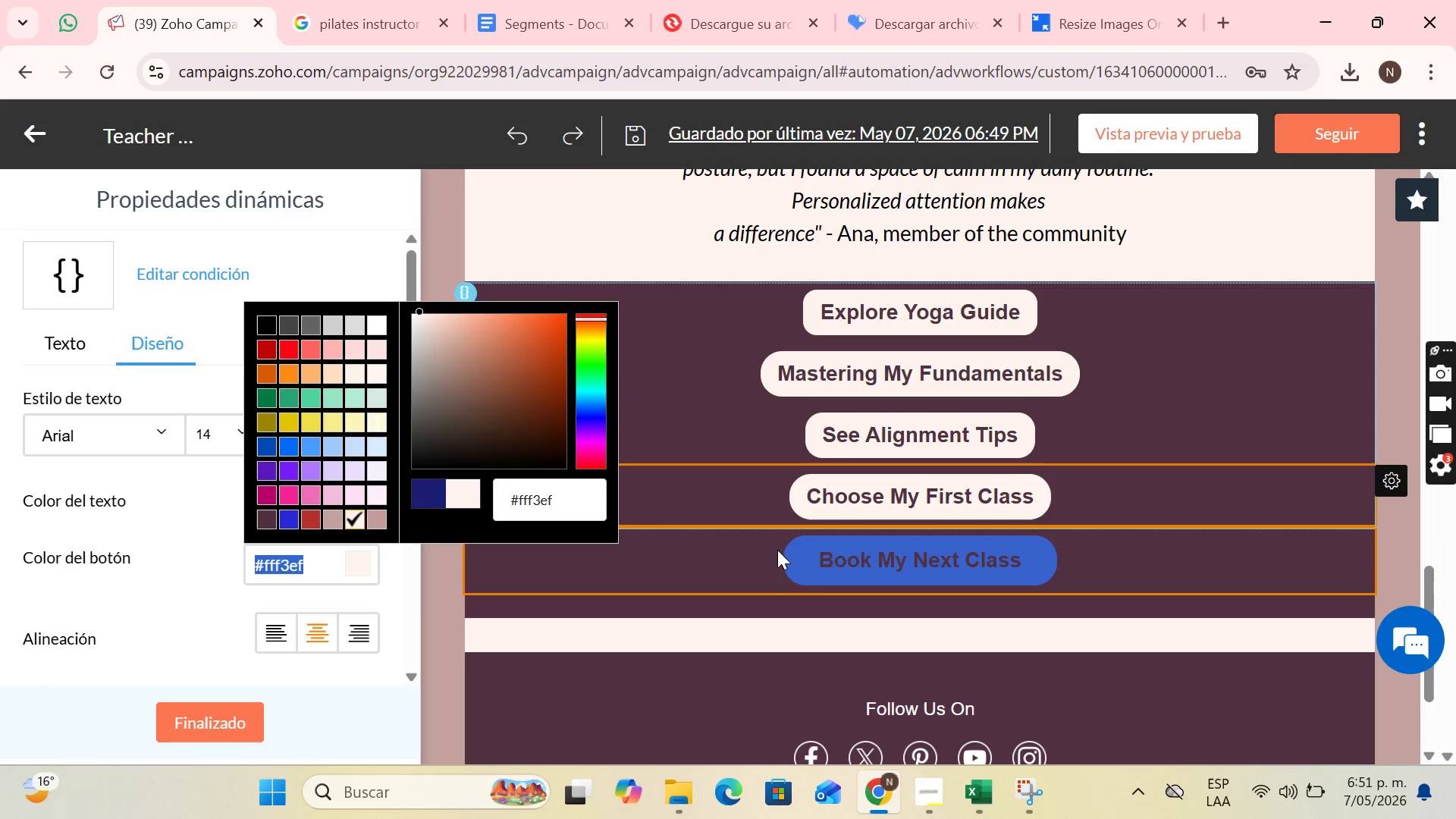 
left_click([821, 562])
 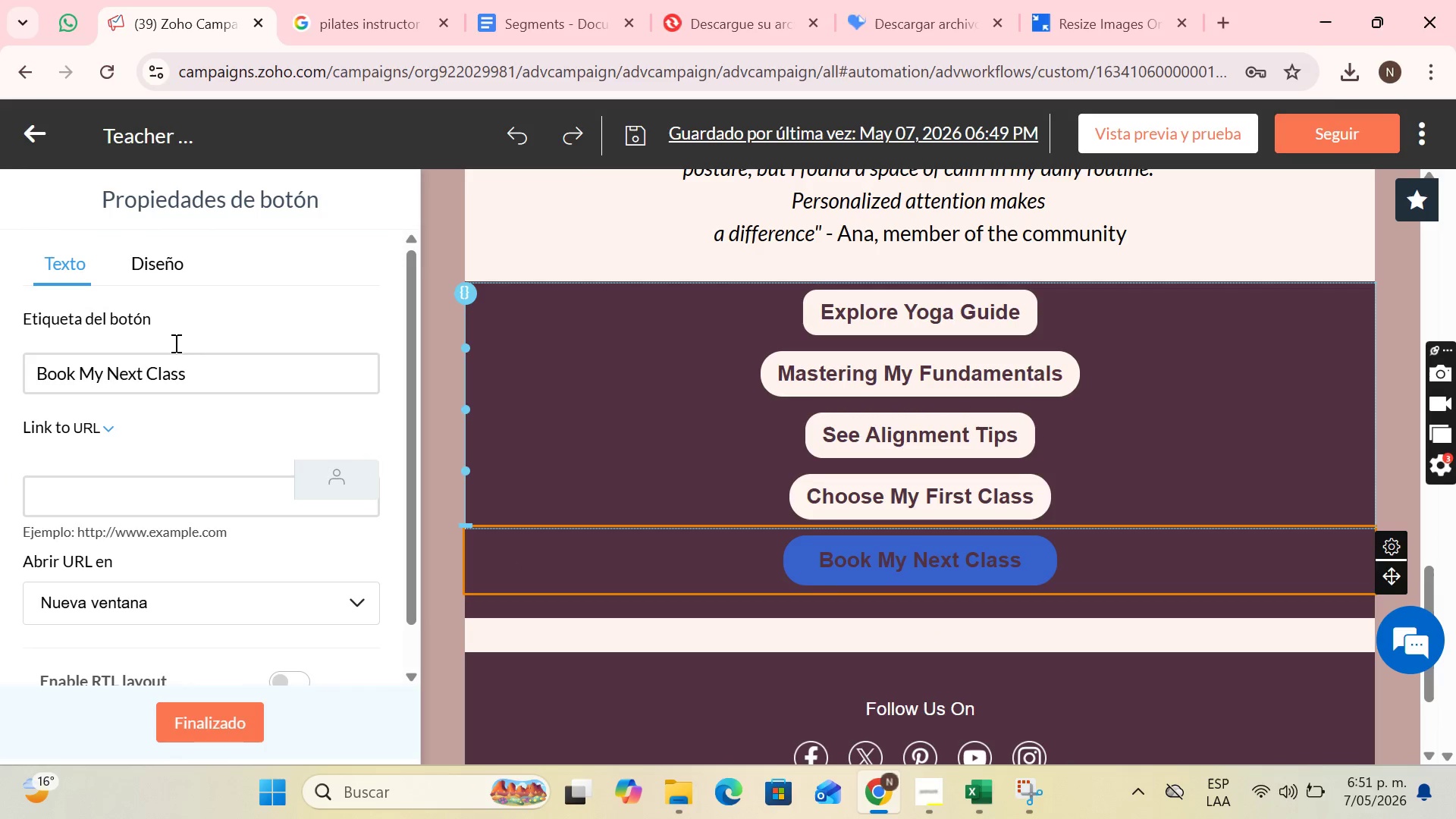 
left_click([169, 286])
 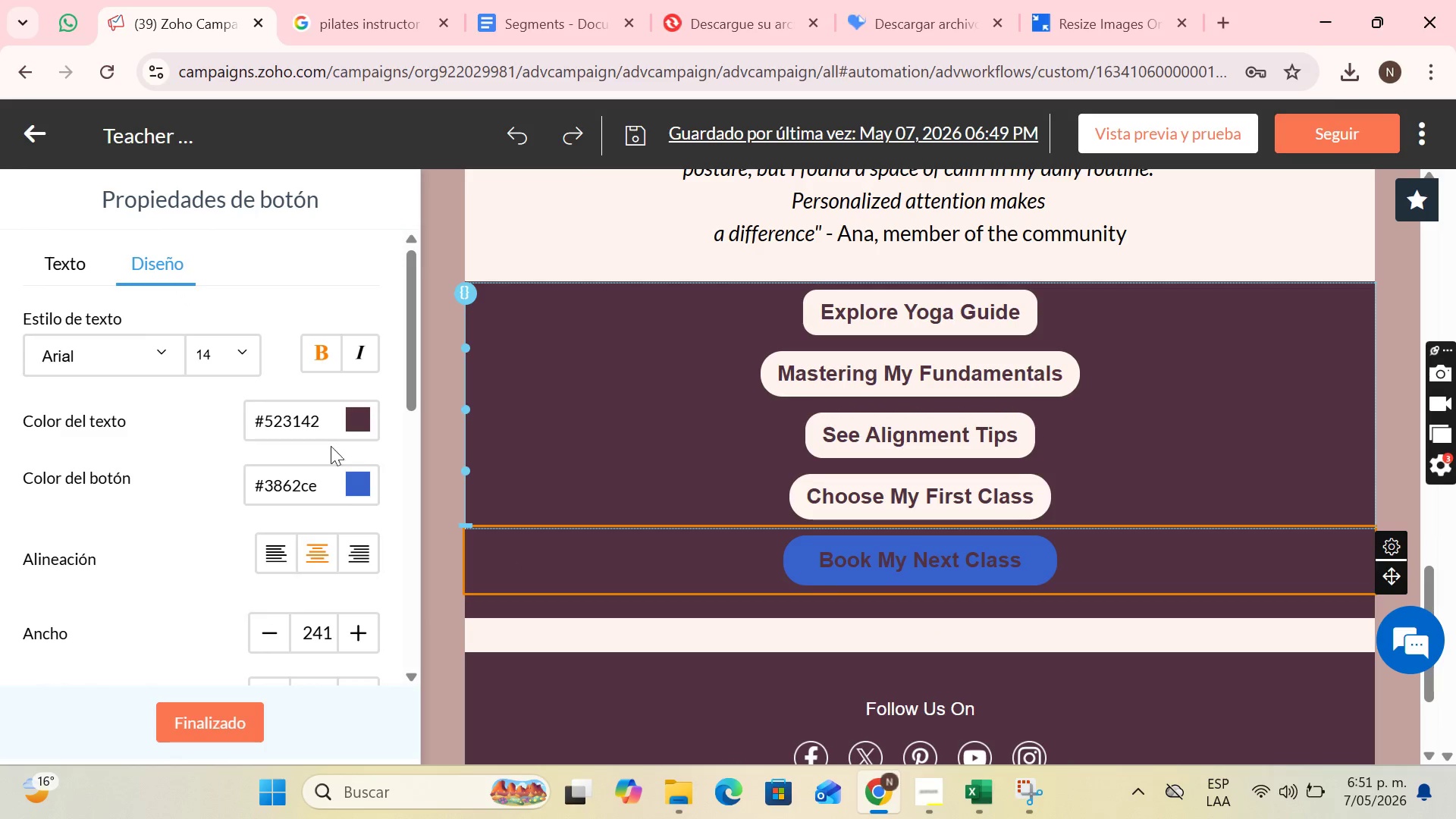 
left_click([348, 480])
 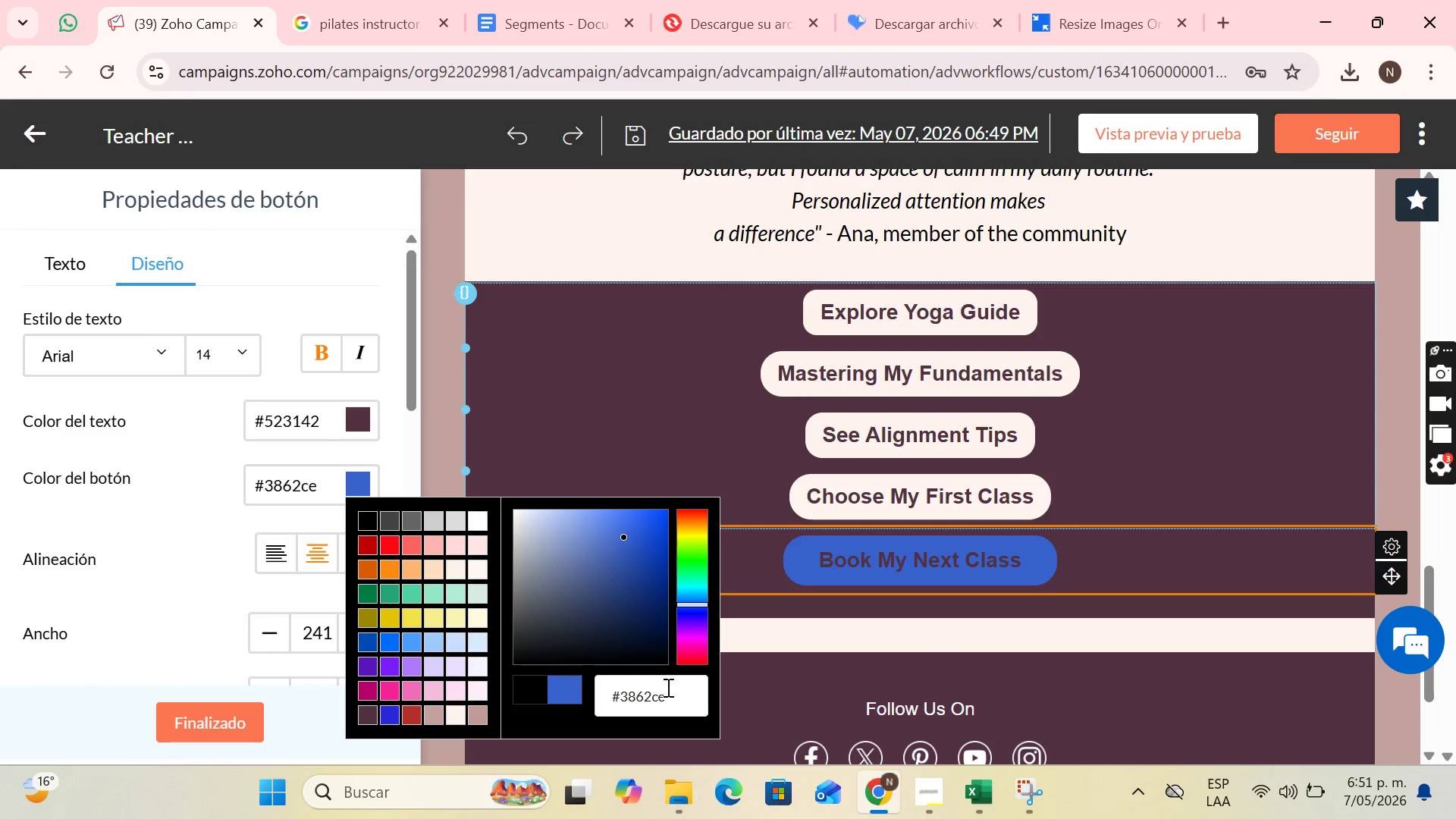 
left_click_drag(start_coordinate=[671, 699], to_coordinate=[610, 704])
 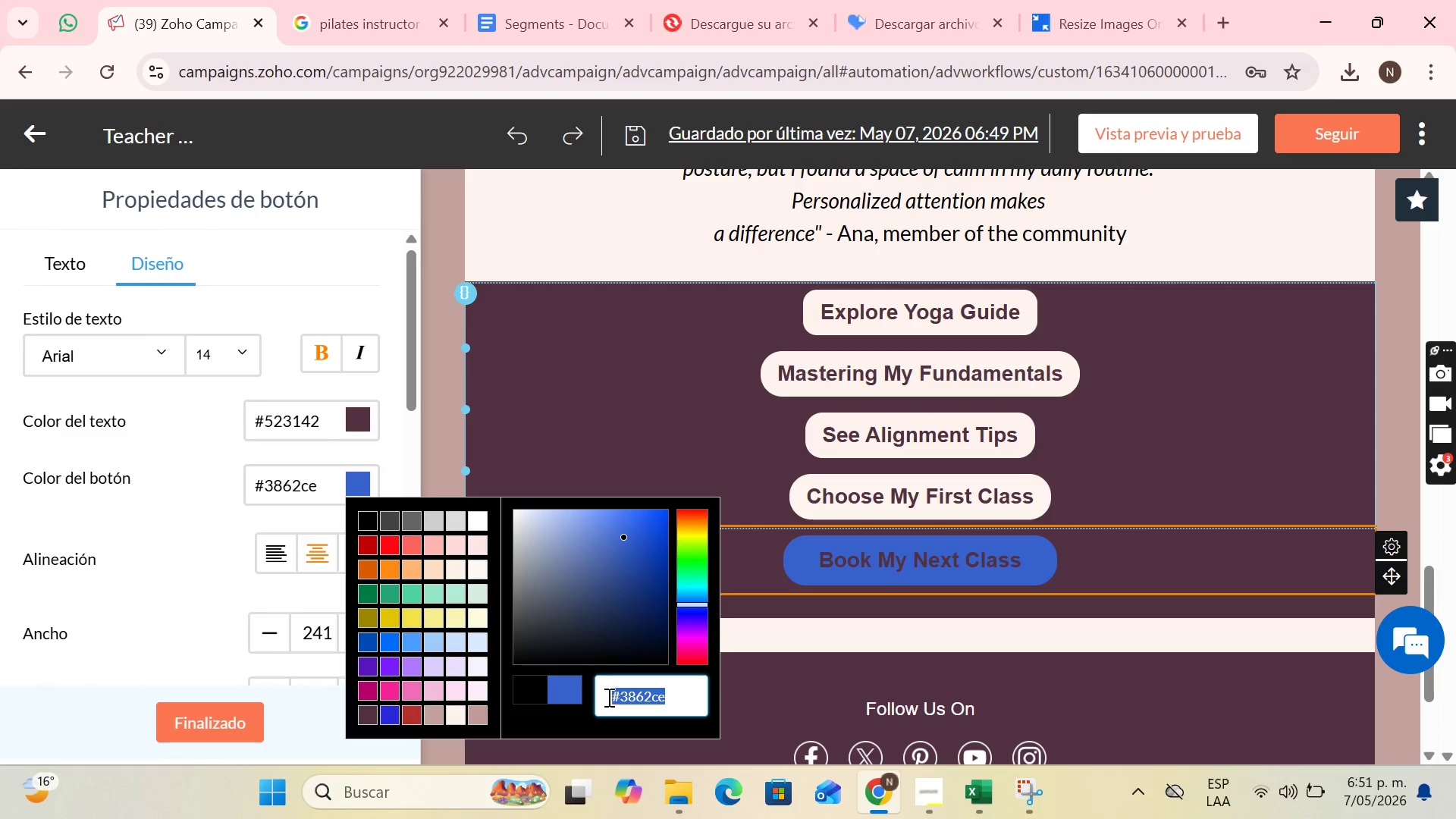 
key(Control+V)
 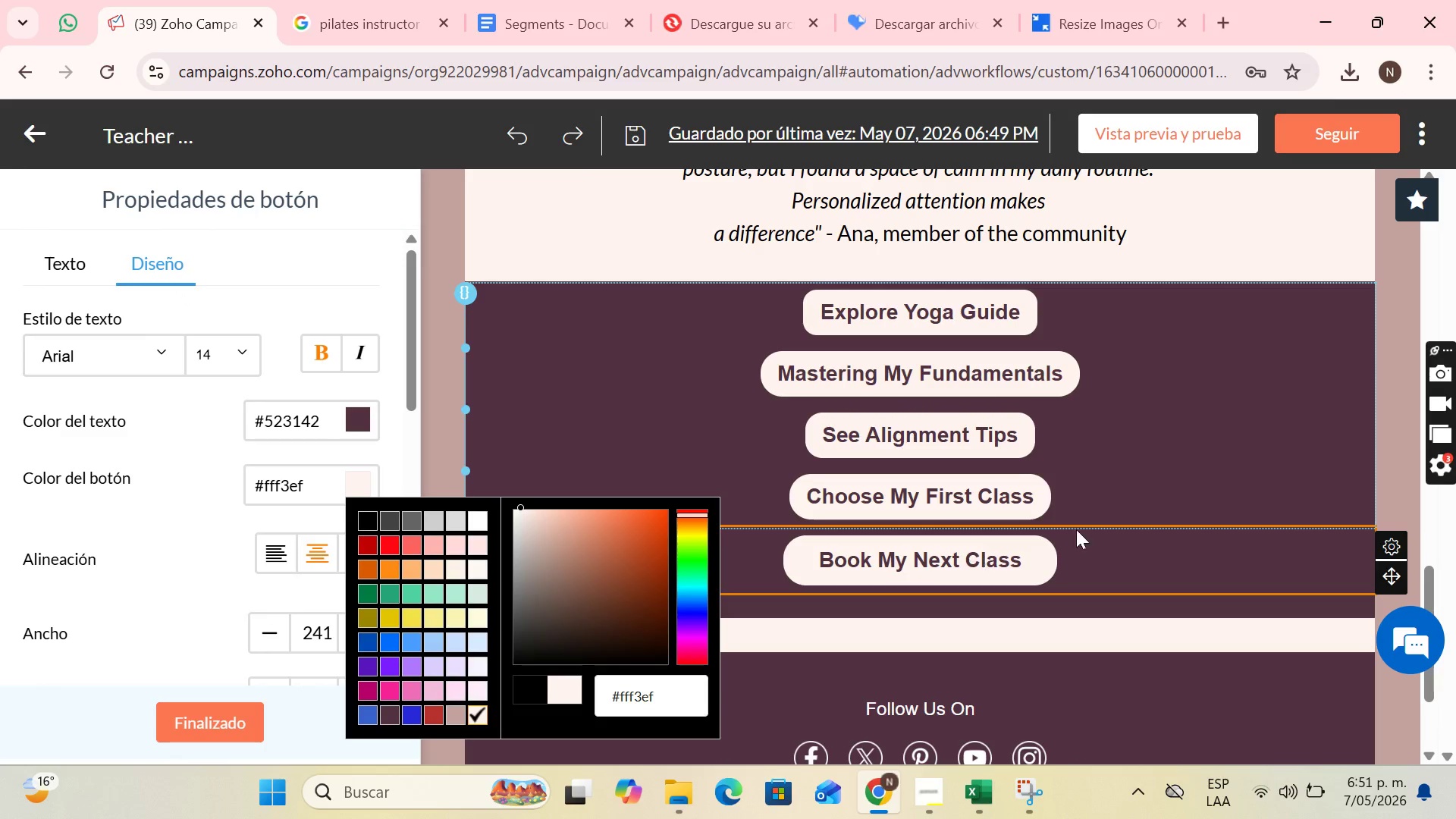 
left_click([1107, 541])
 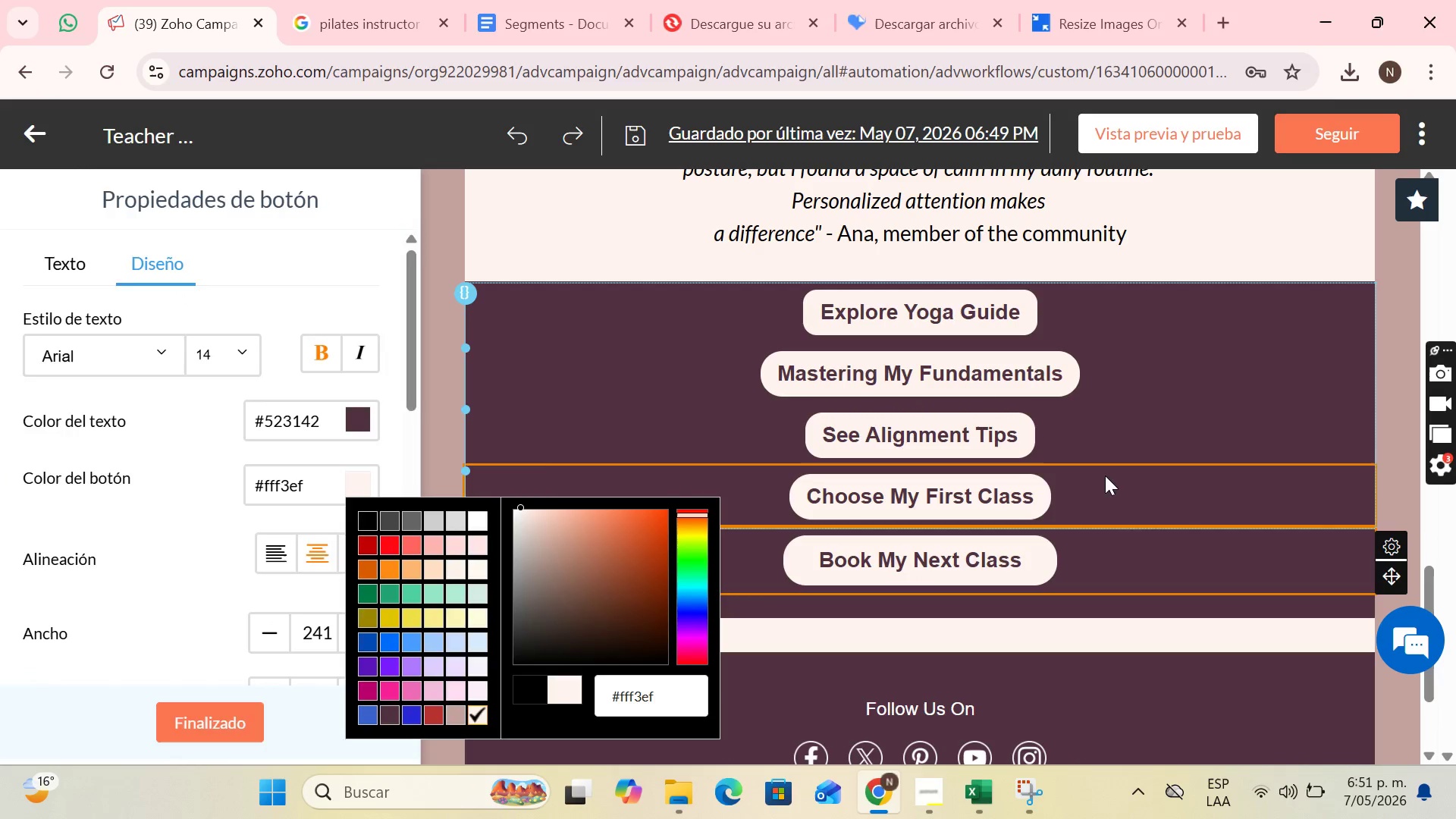 
left_click([1106, 475])
 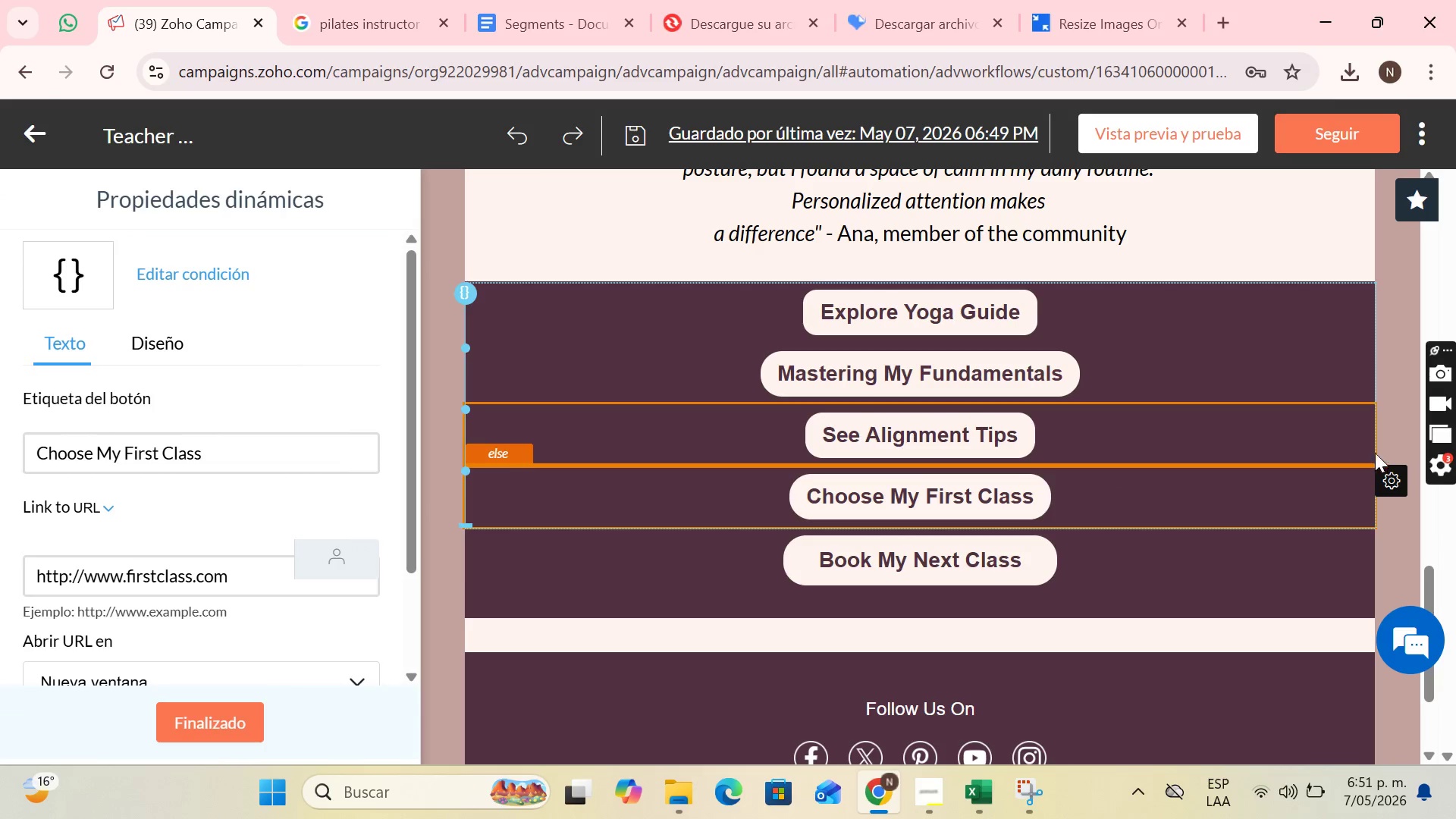 
left_click([1403, 473])
 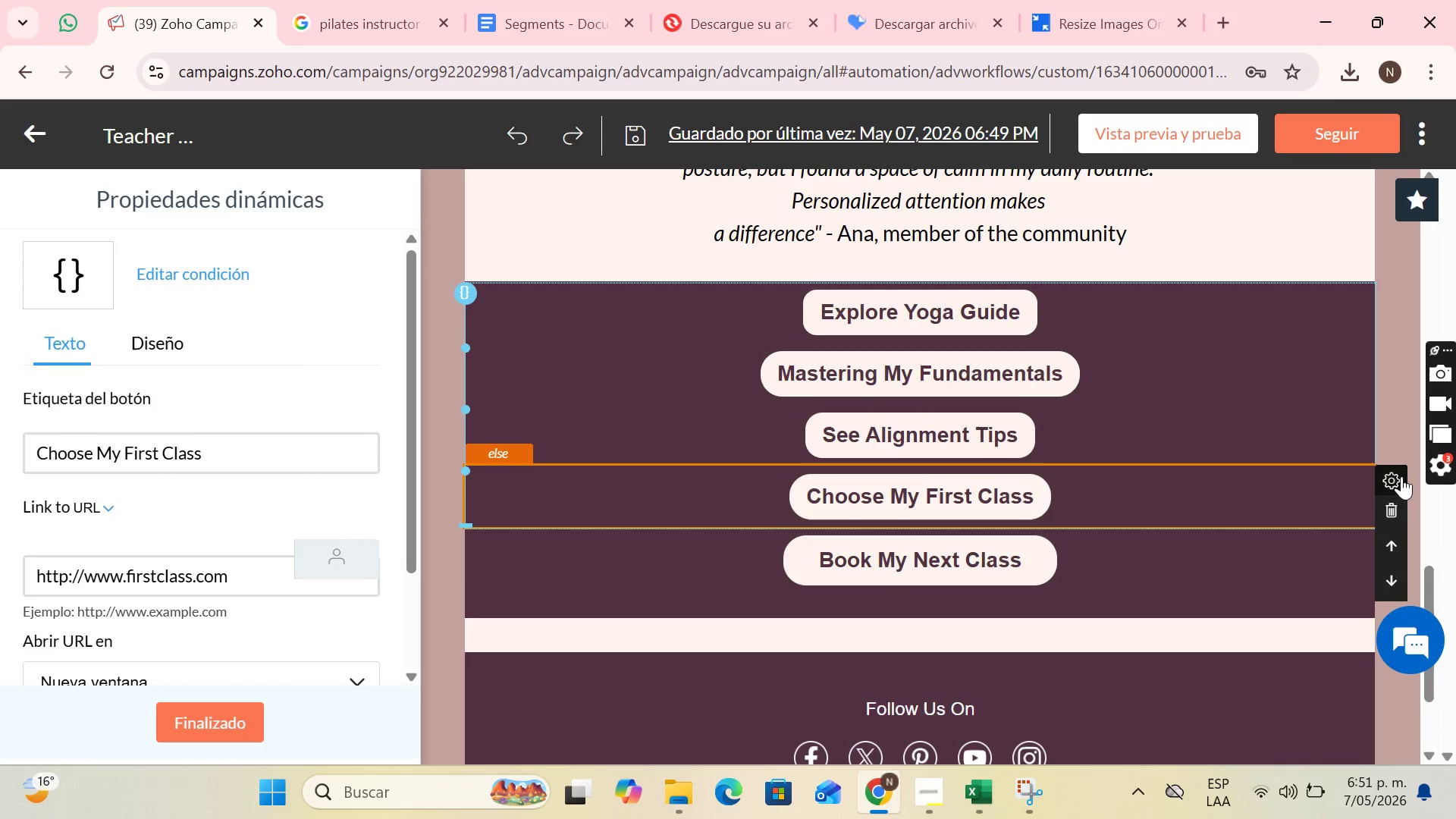 
left_click([1401, 476])
 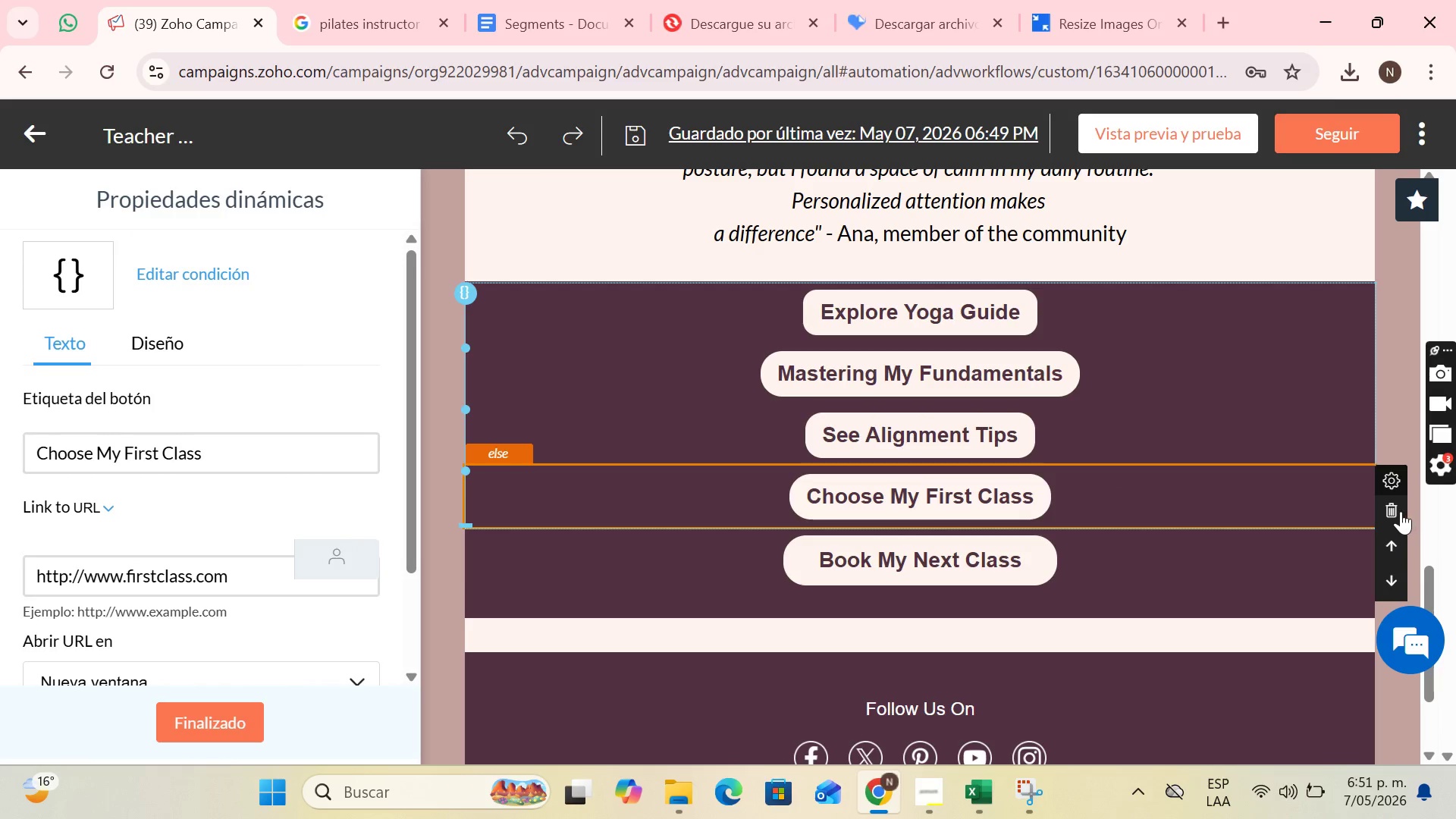 
left_click([1401, 511])
 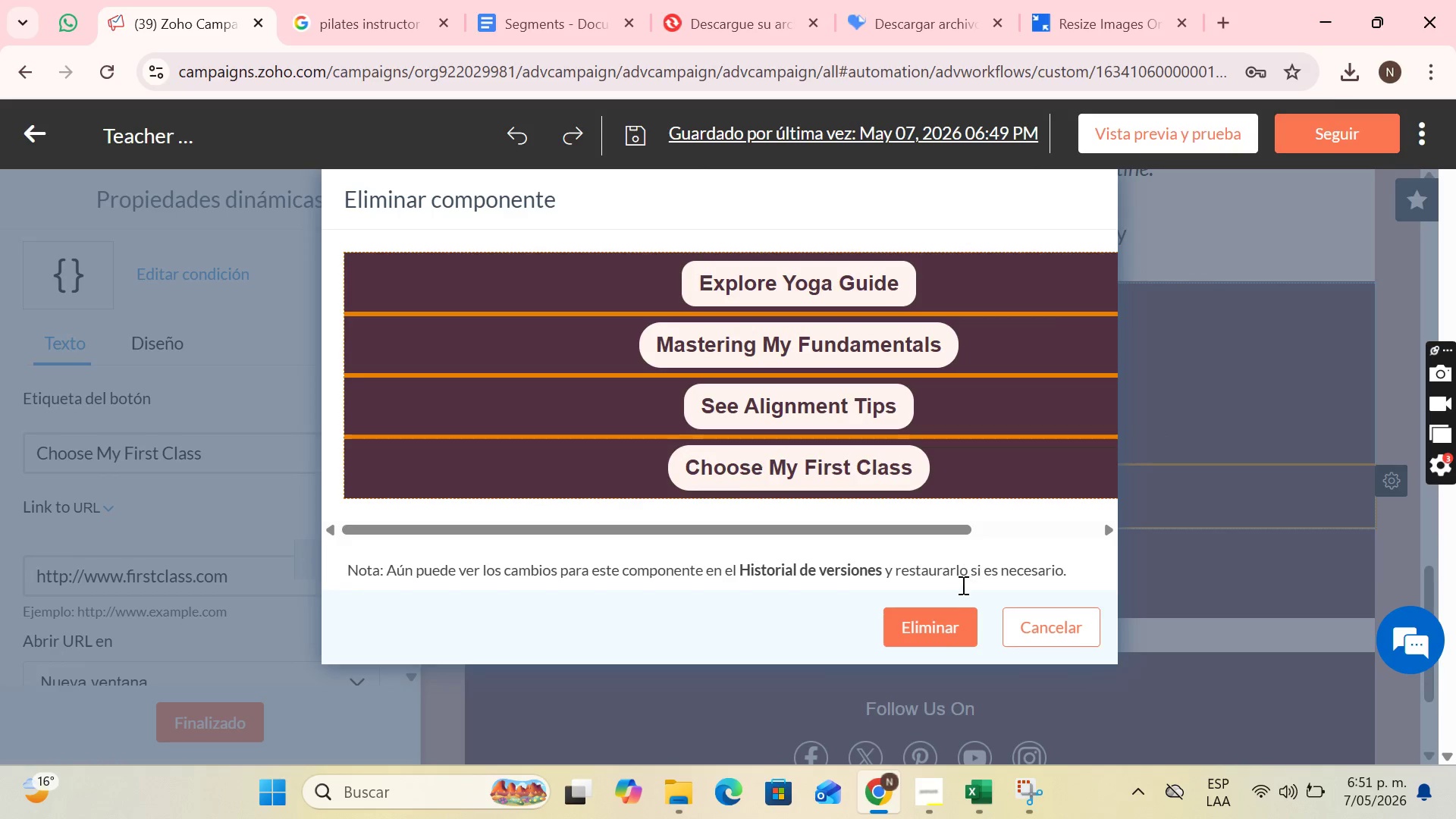 
left_click([937, 631])
 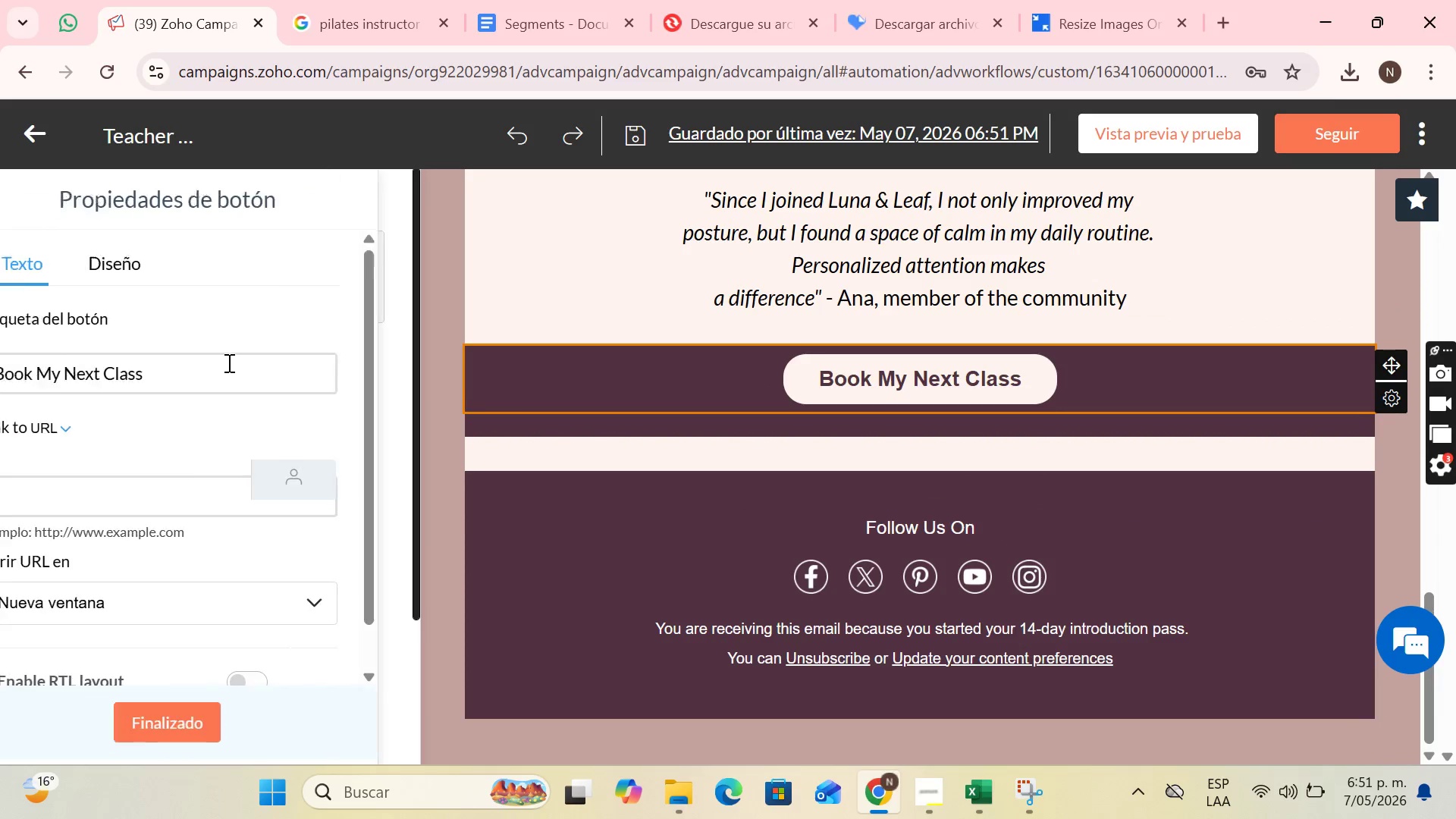 
key(Shift+1)
 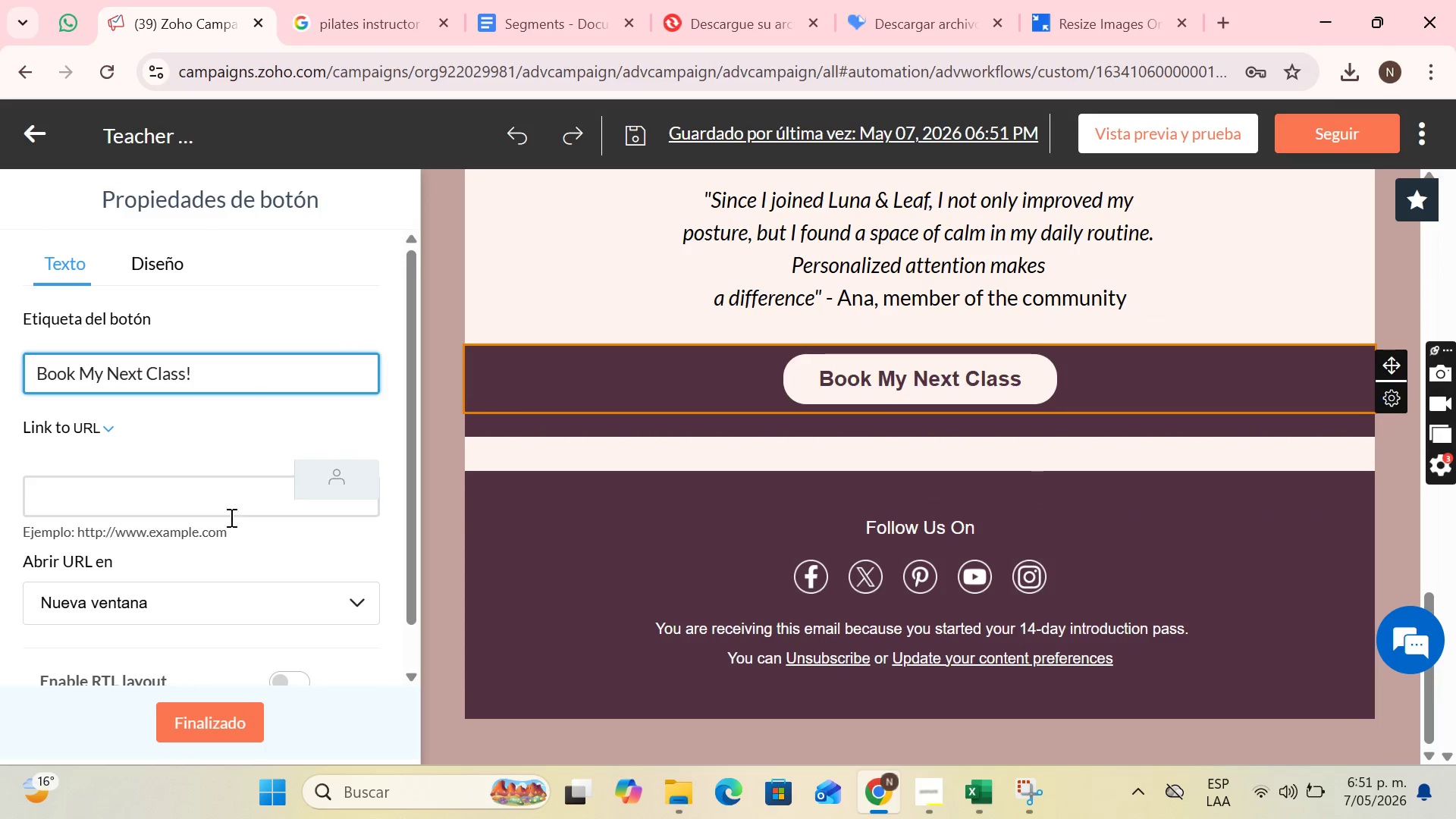 
left_click_drag(start_coordinate=[234, 525], to_coordinate=[78, 526])
 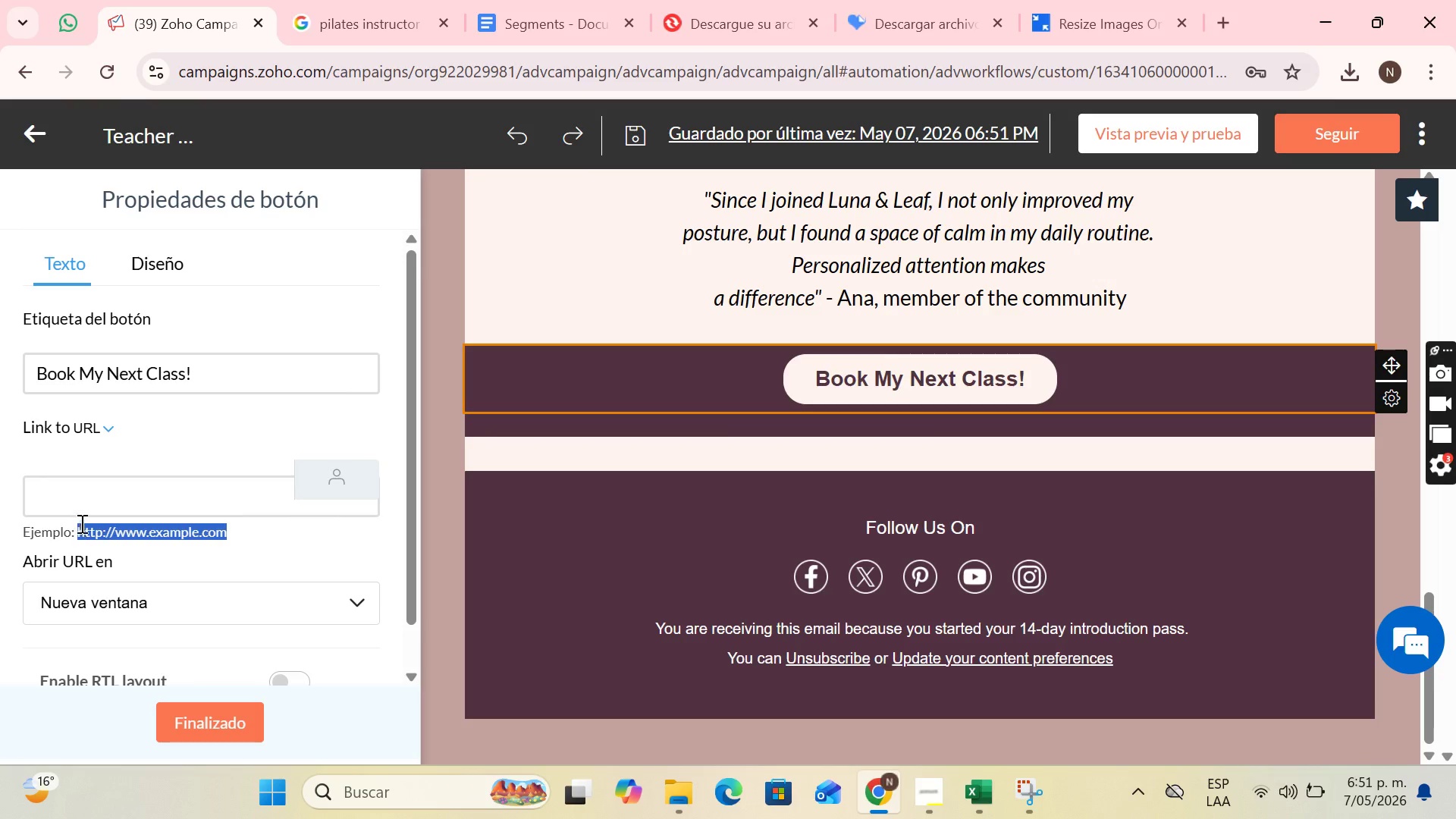 
key(Control+C)
 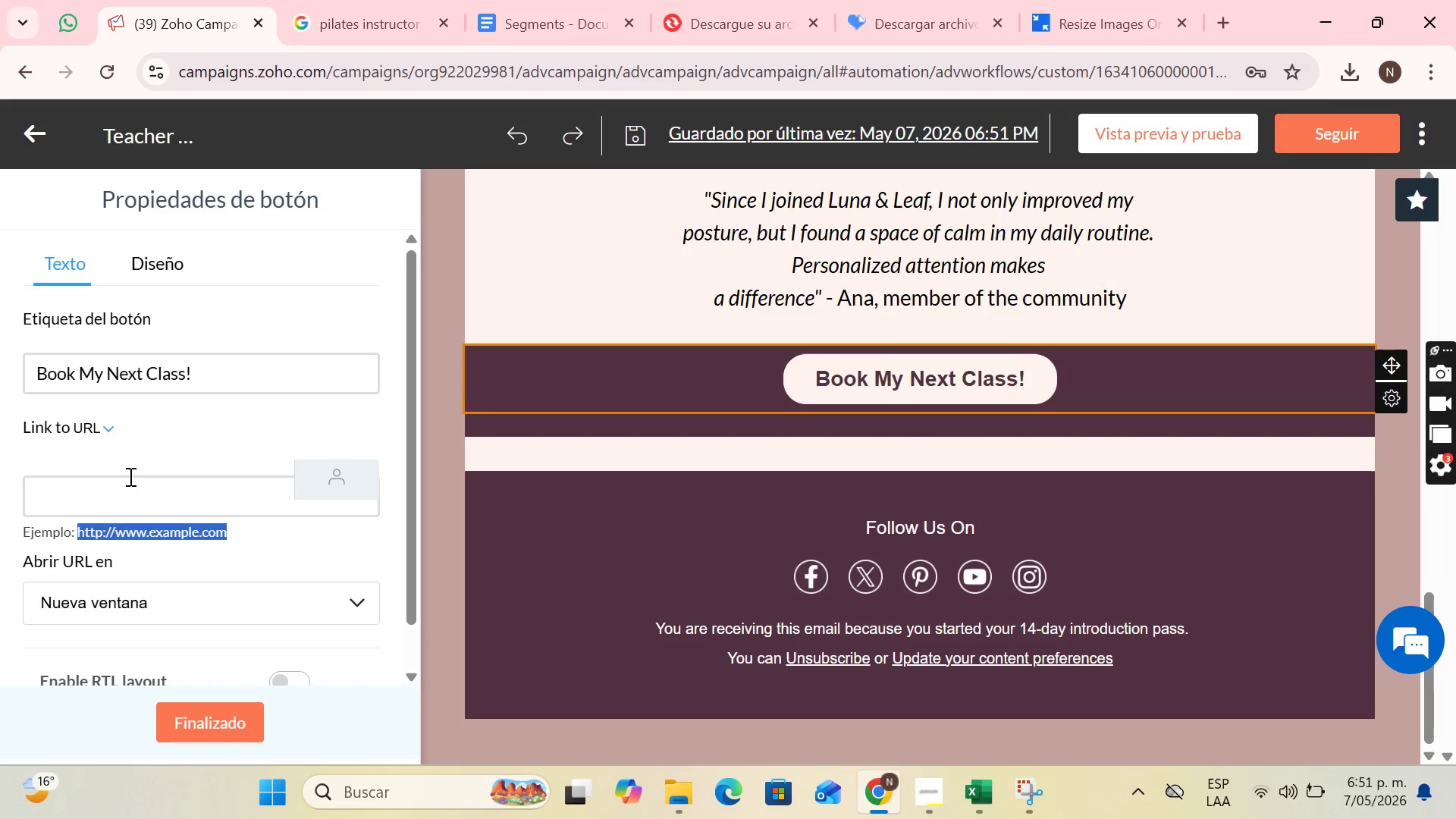 
left_click([129, 476])
 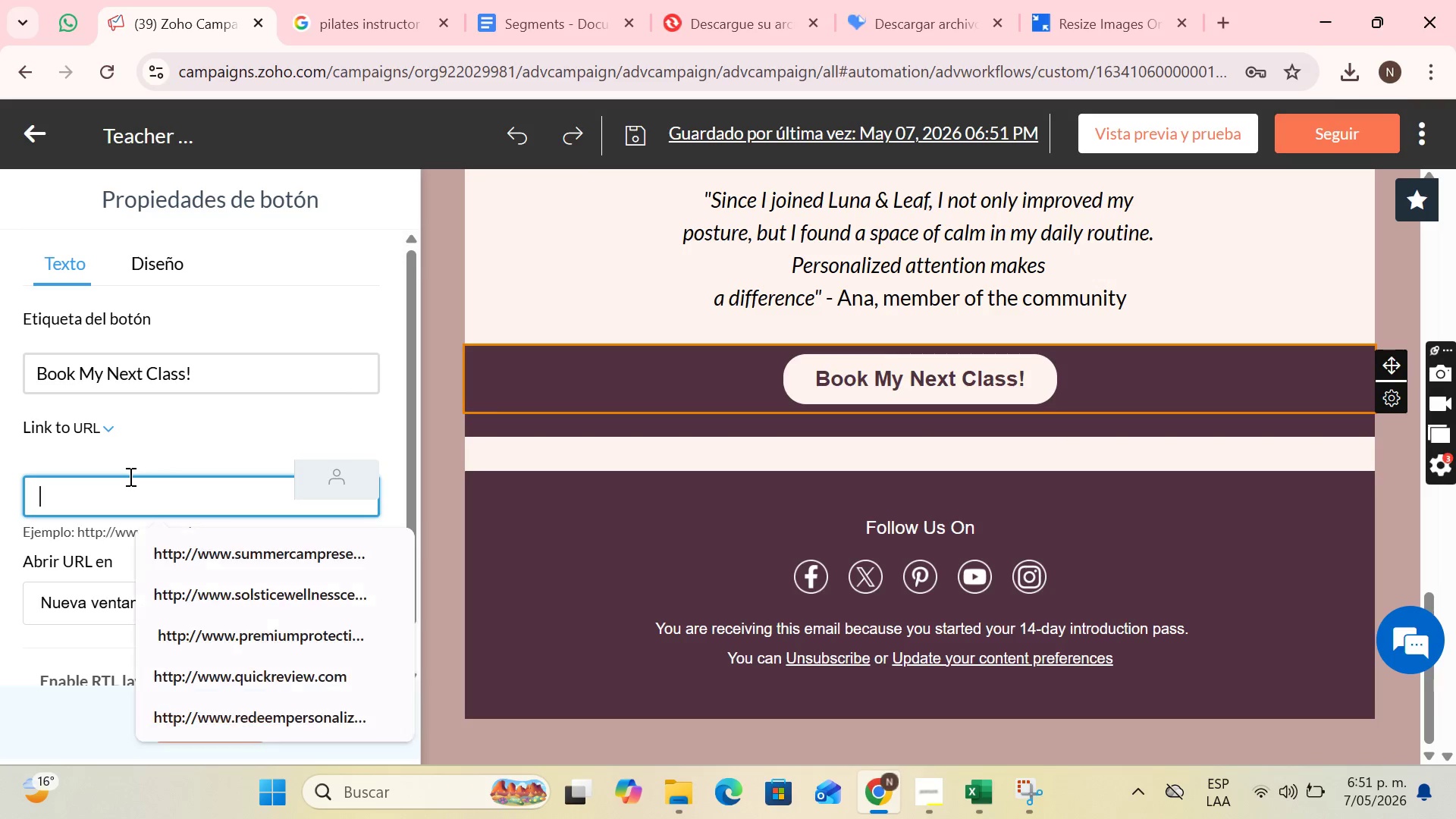 
key(Control+V)
 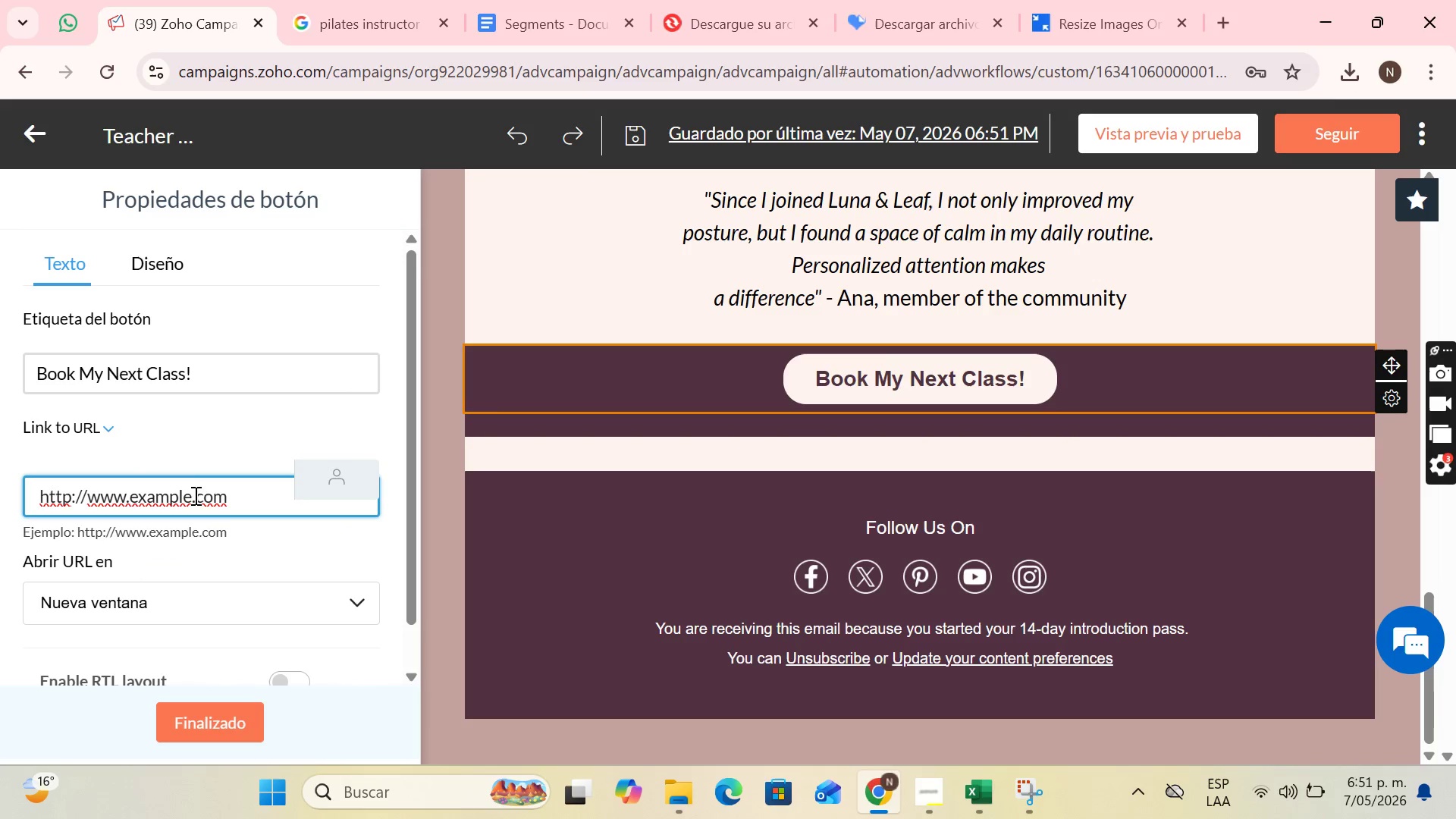 
left_click([193, 494])
 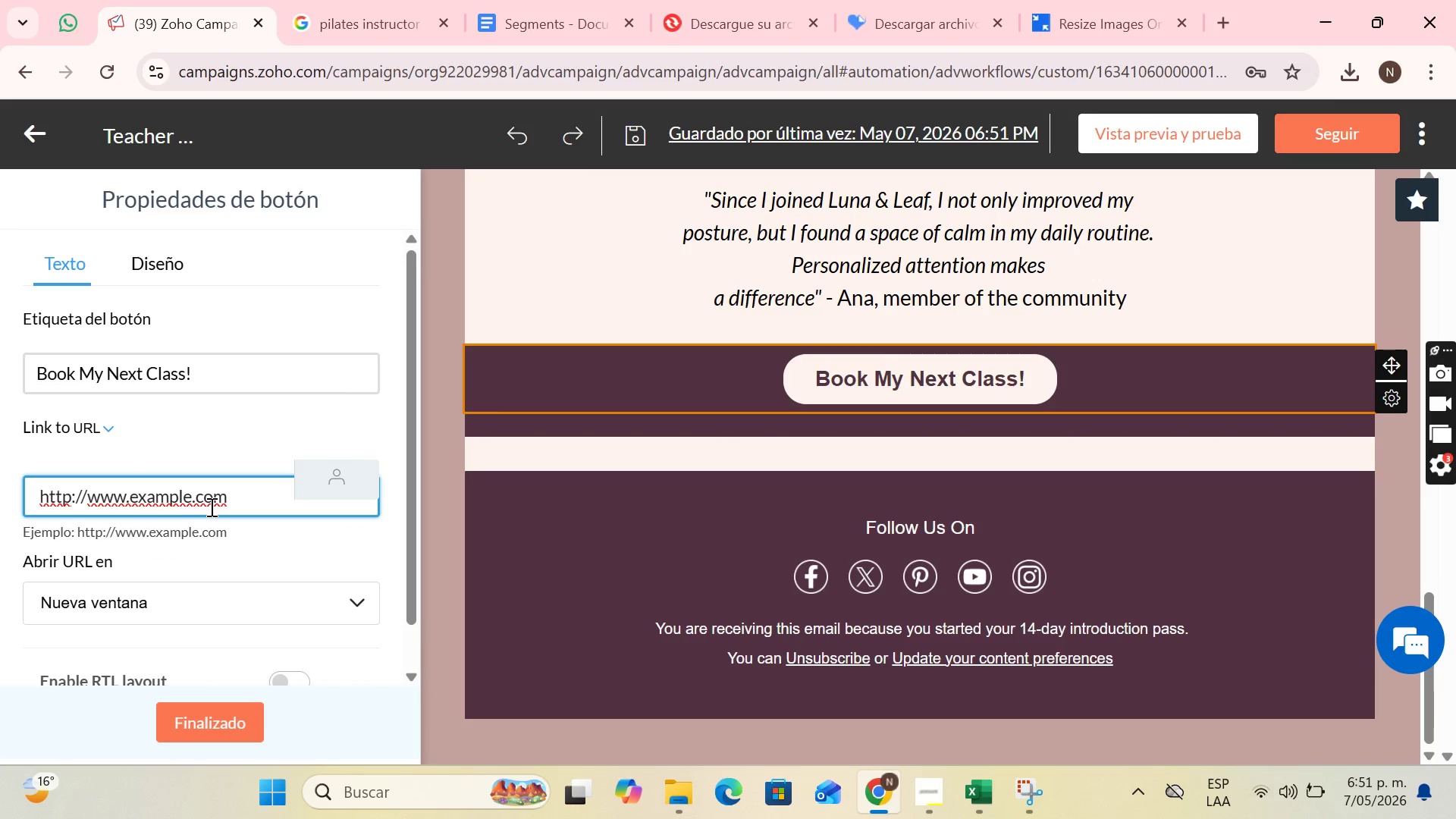 
key(Backspace)
key(Backspace)
key(Backspace)
key(Backspace)
key(Backspace)
key(Backspace)
key(Backspace)
type(boob)
key(Backspace)
type(knextclass)
 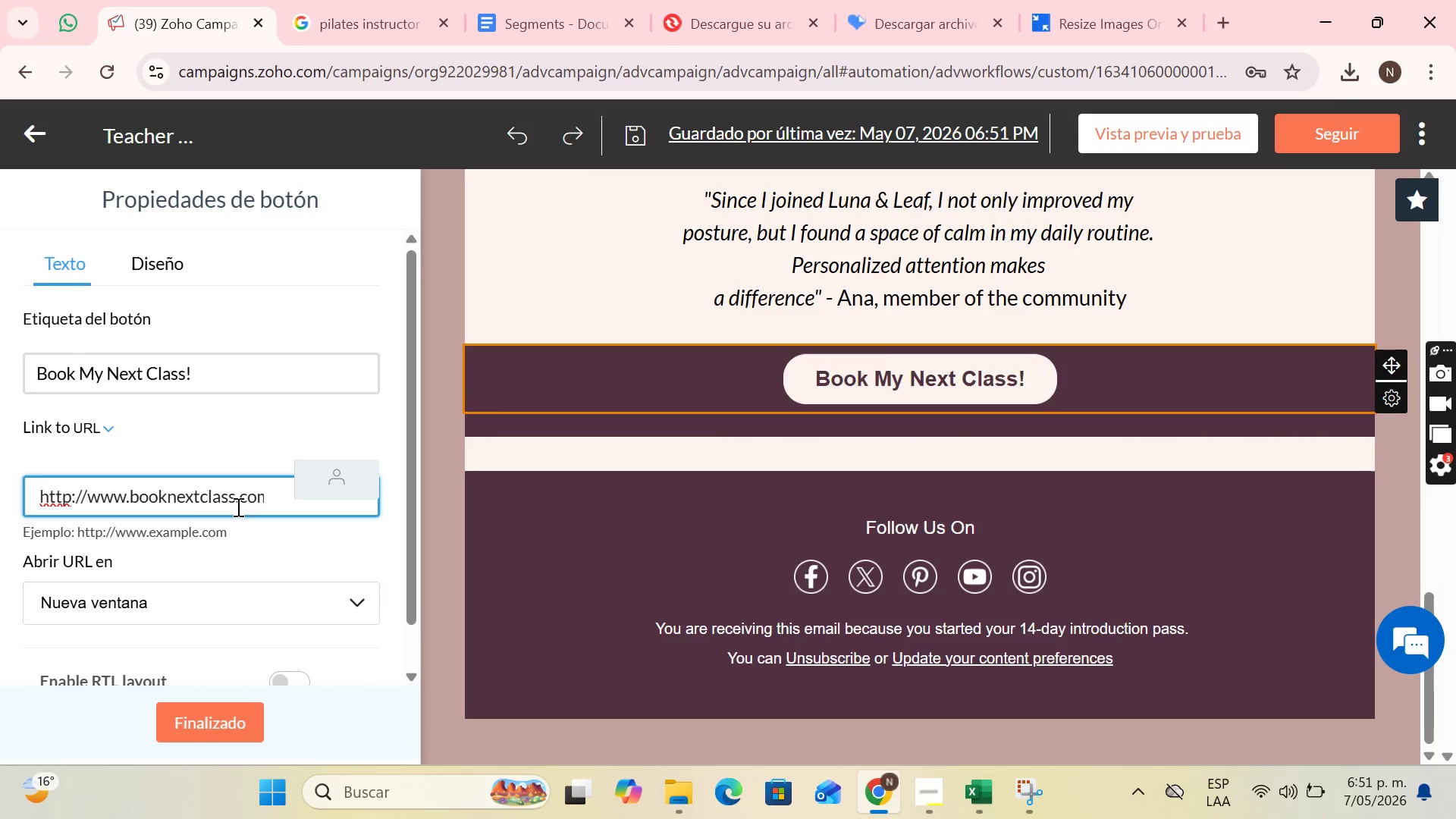 
scroll: coordinate [237, 508], scroll_direction: down, amount: 3.0
 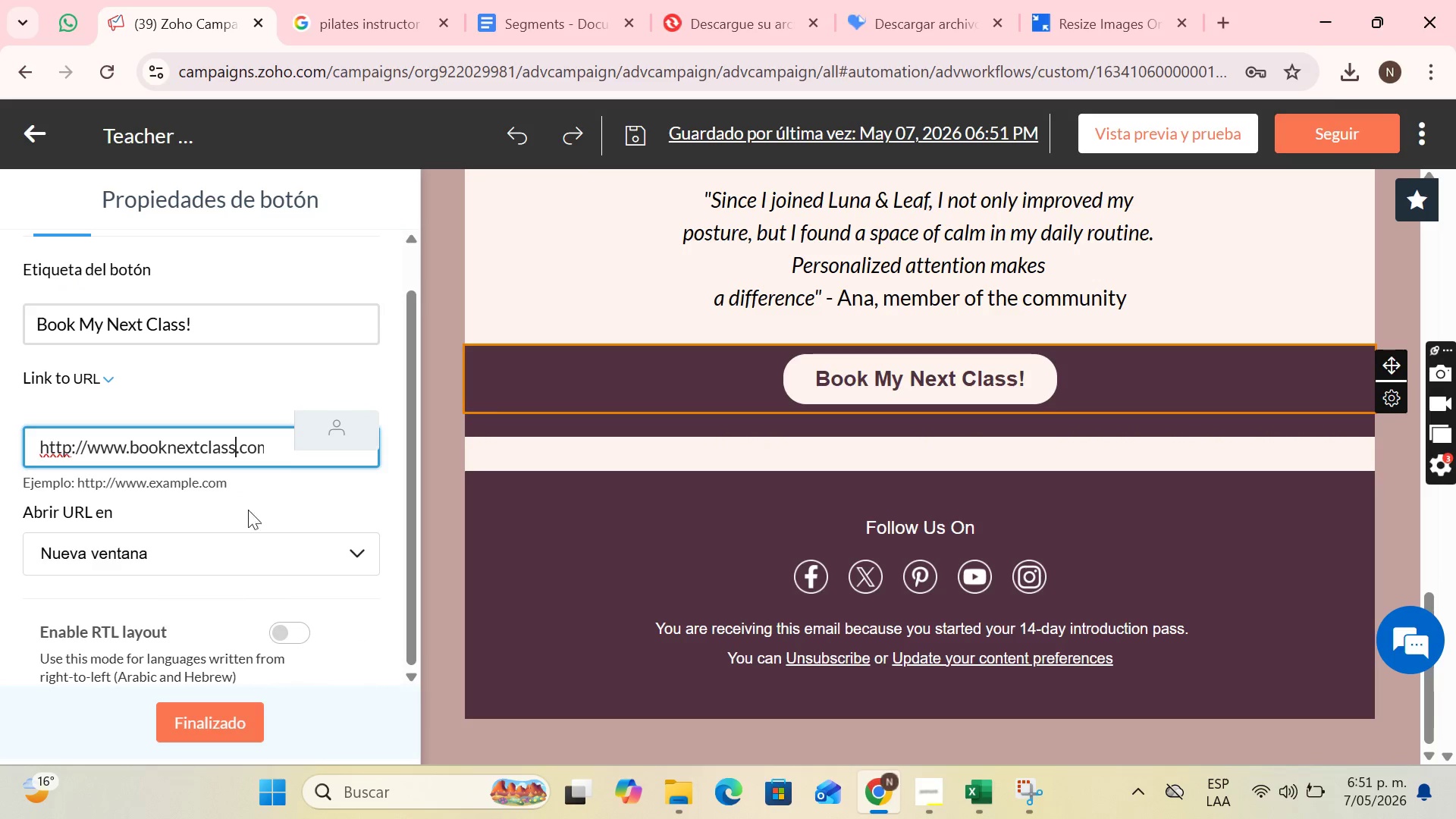 
scroll: coordinate [213, 290], scroll_direction: up, amount: 1.0
 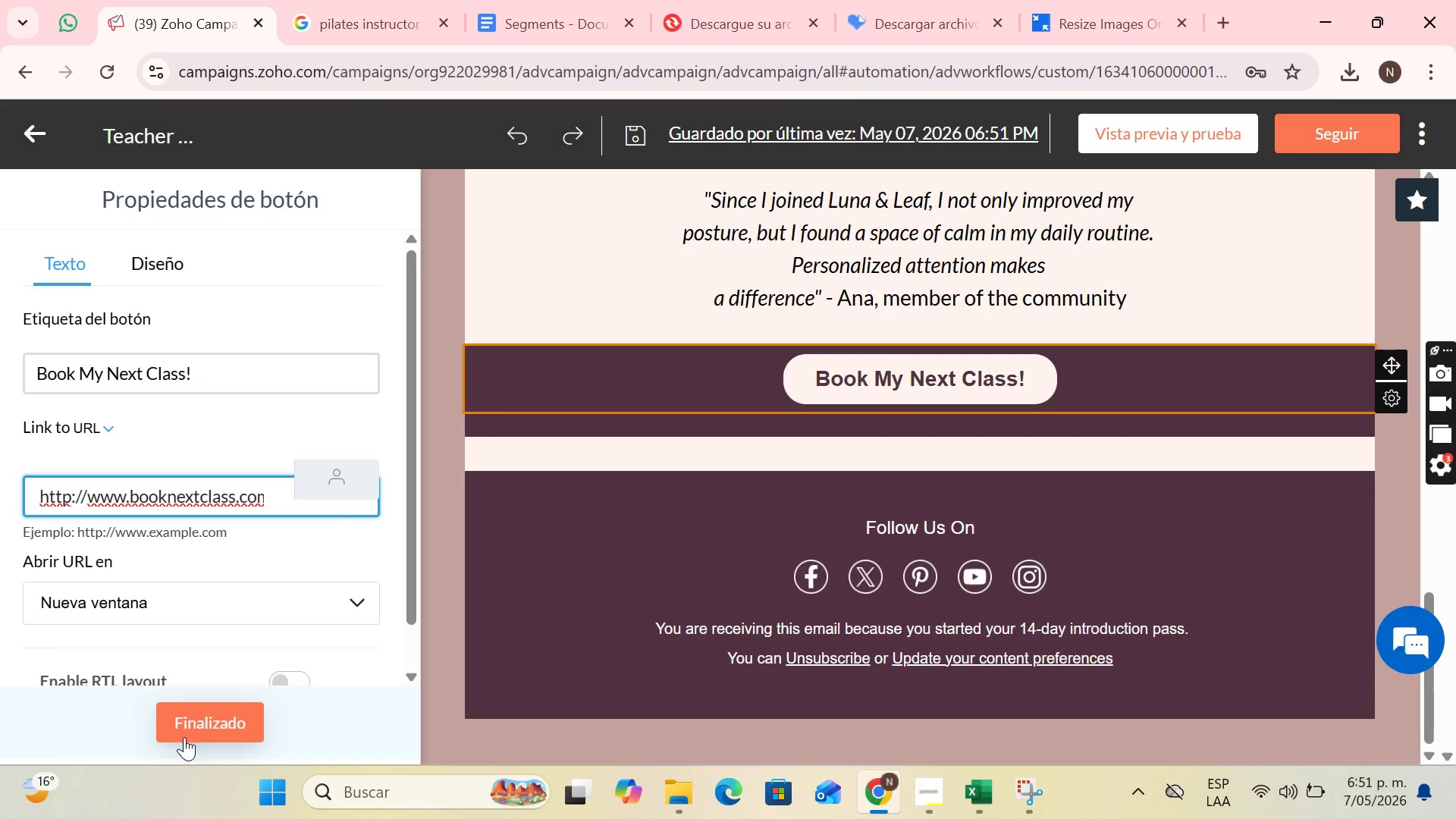 
left_click([190, 730])
 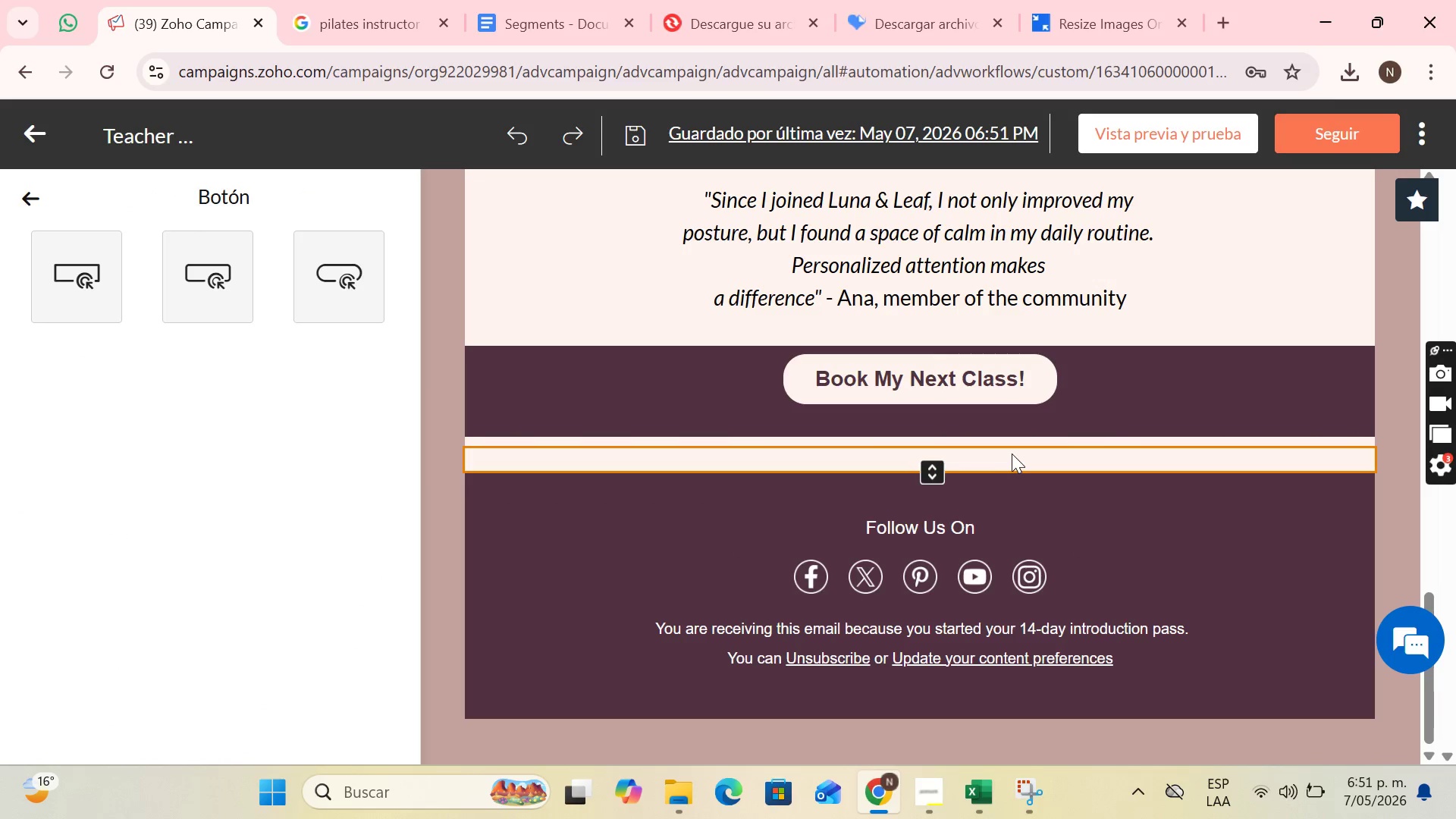 
scroll: coordinate [1040, 445], scroll_direction: up, amount: 4.0
 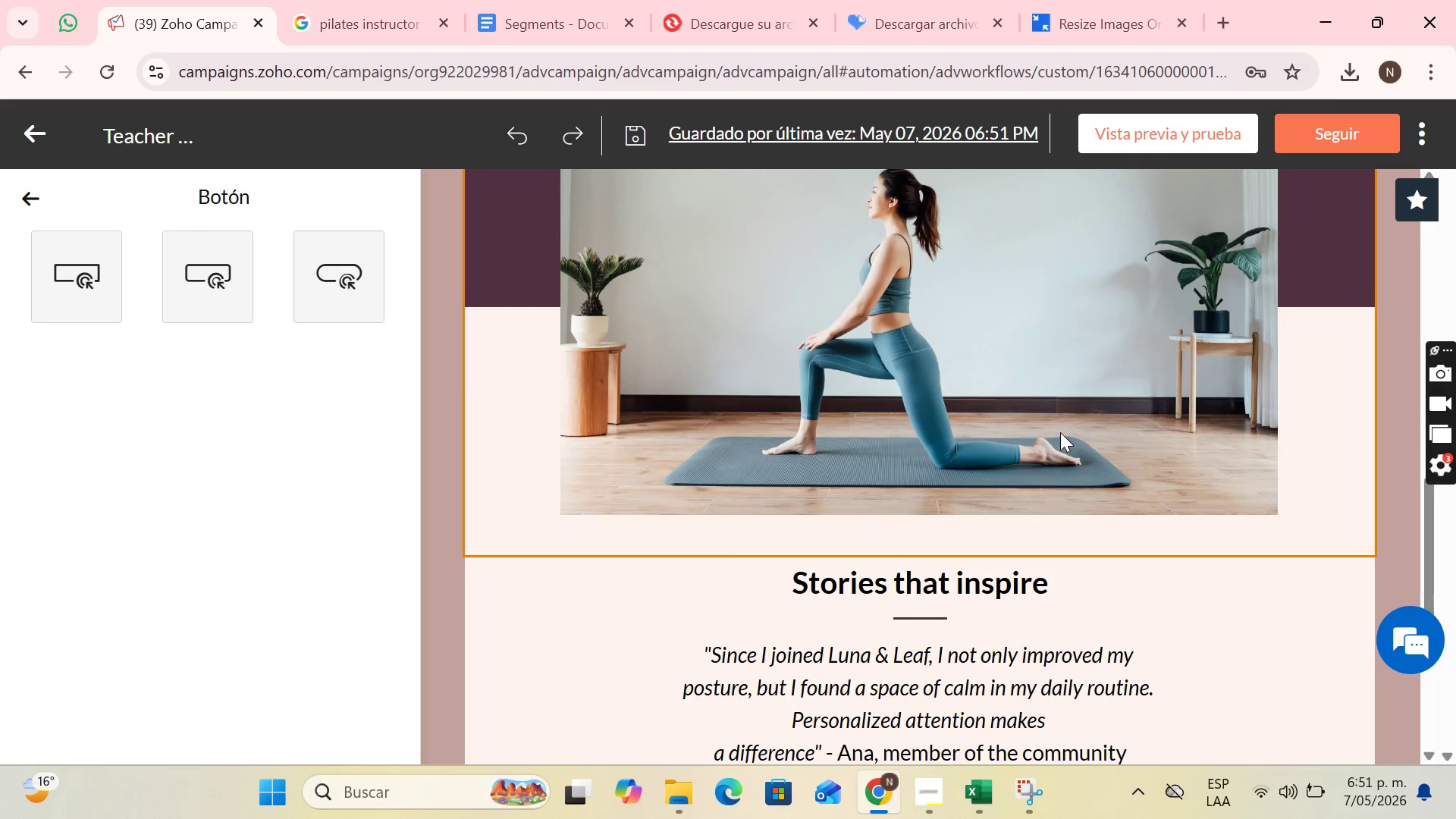 
scroll: coordinate [1161, 369], scroll_direction: down, amount: 9.0
 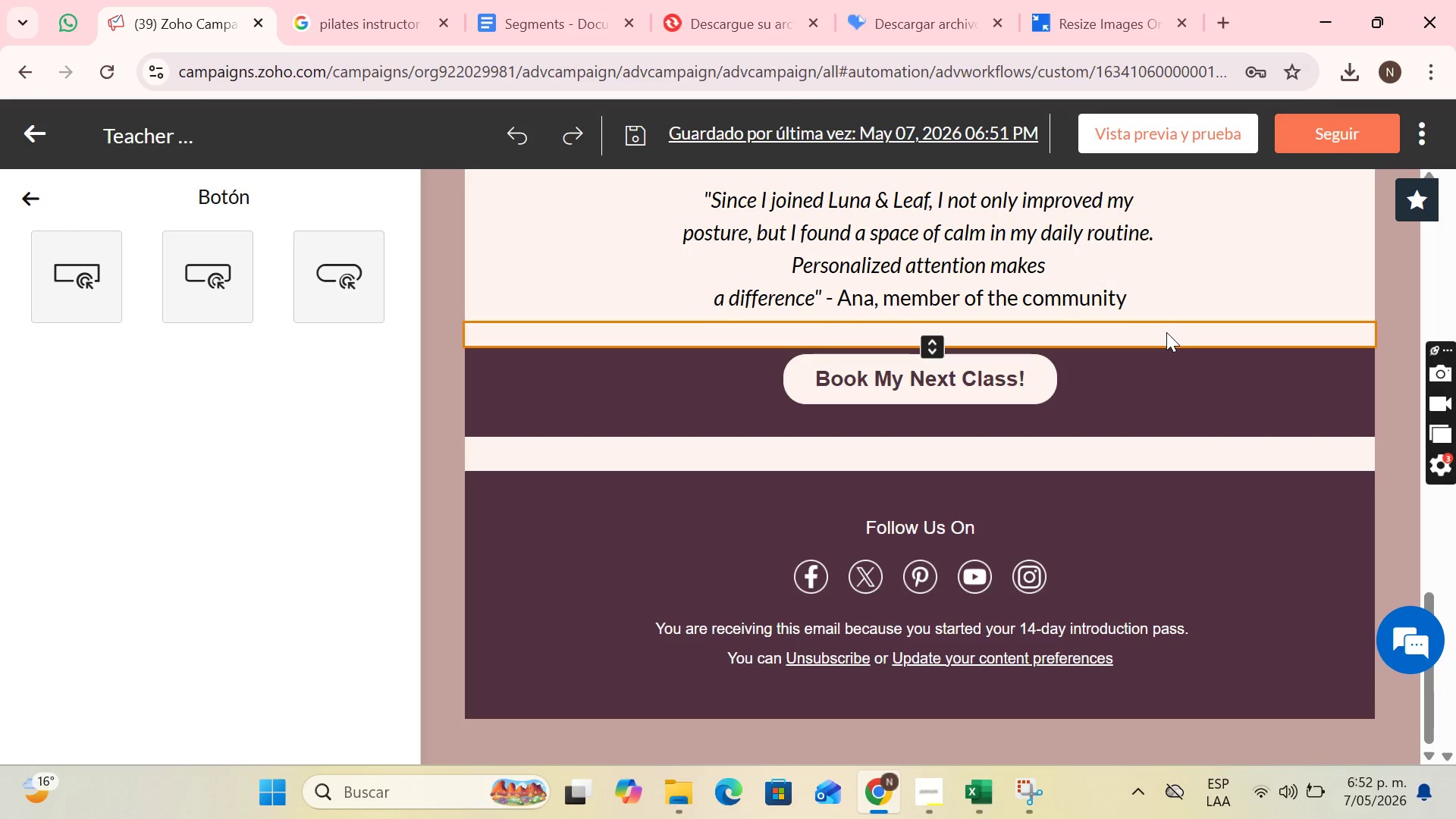 
wait(12.43)
 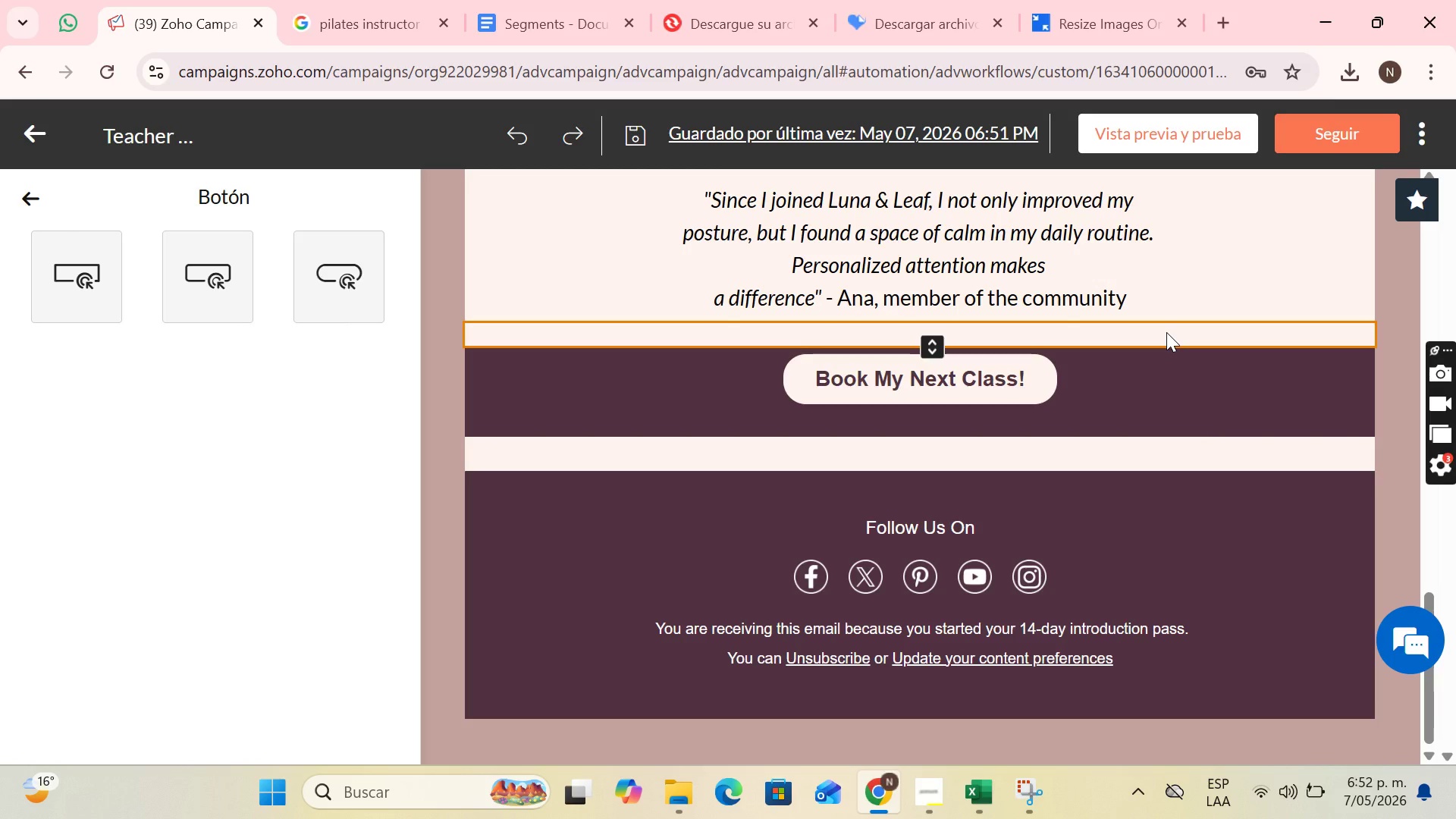 
scroll: coordinate [1210, 388], scroll_direction: none, amount: 0.0
 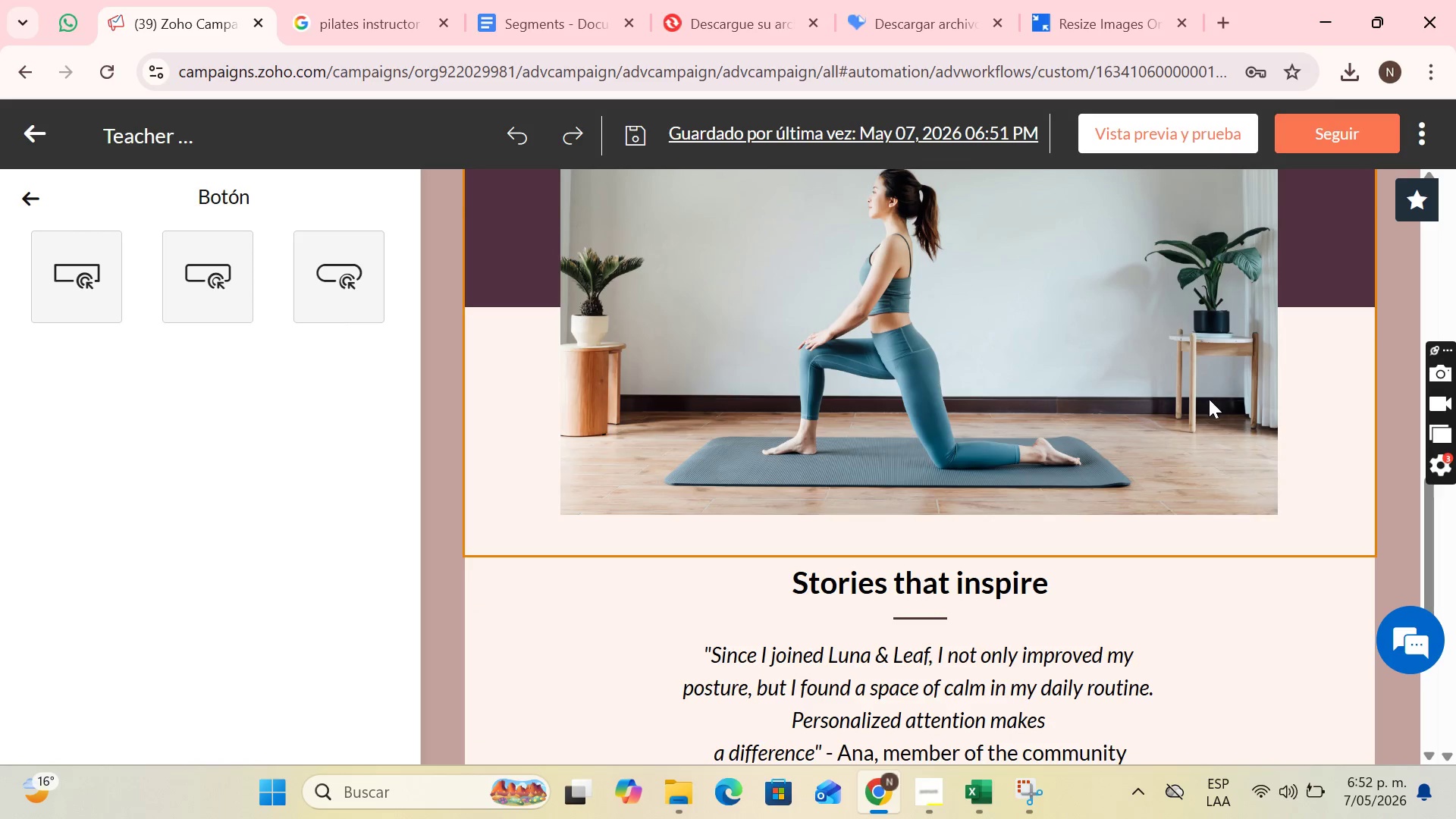 
scroll: coordinate [1203, 392], scroll_direction: up, amount: 9.0
 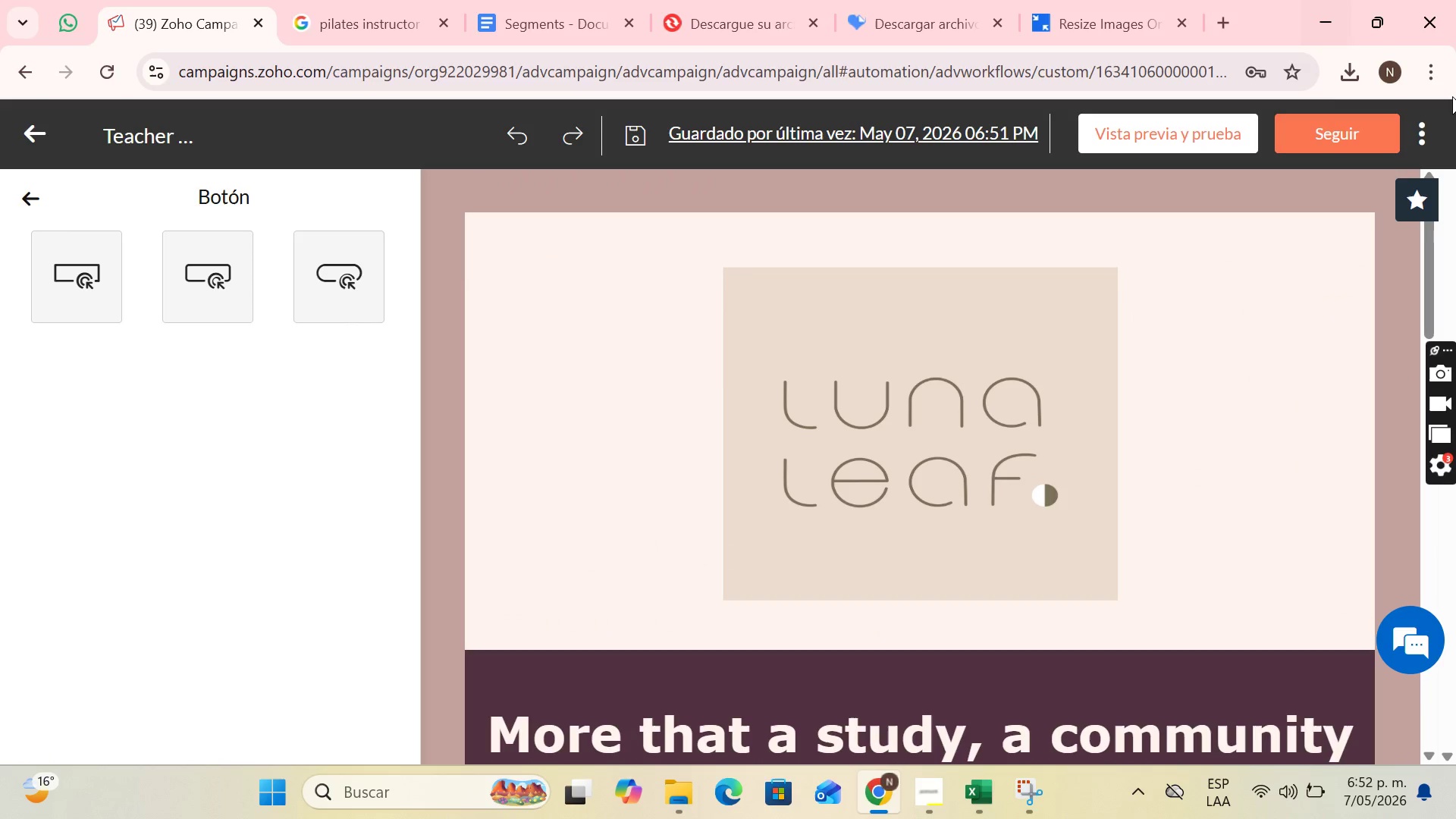 
left_click([1427, 126])
 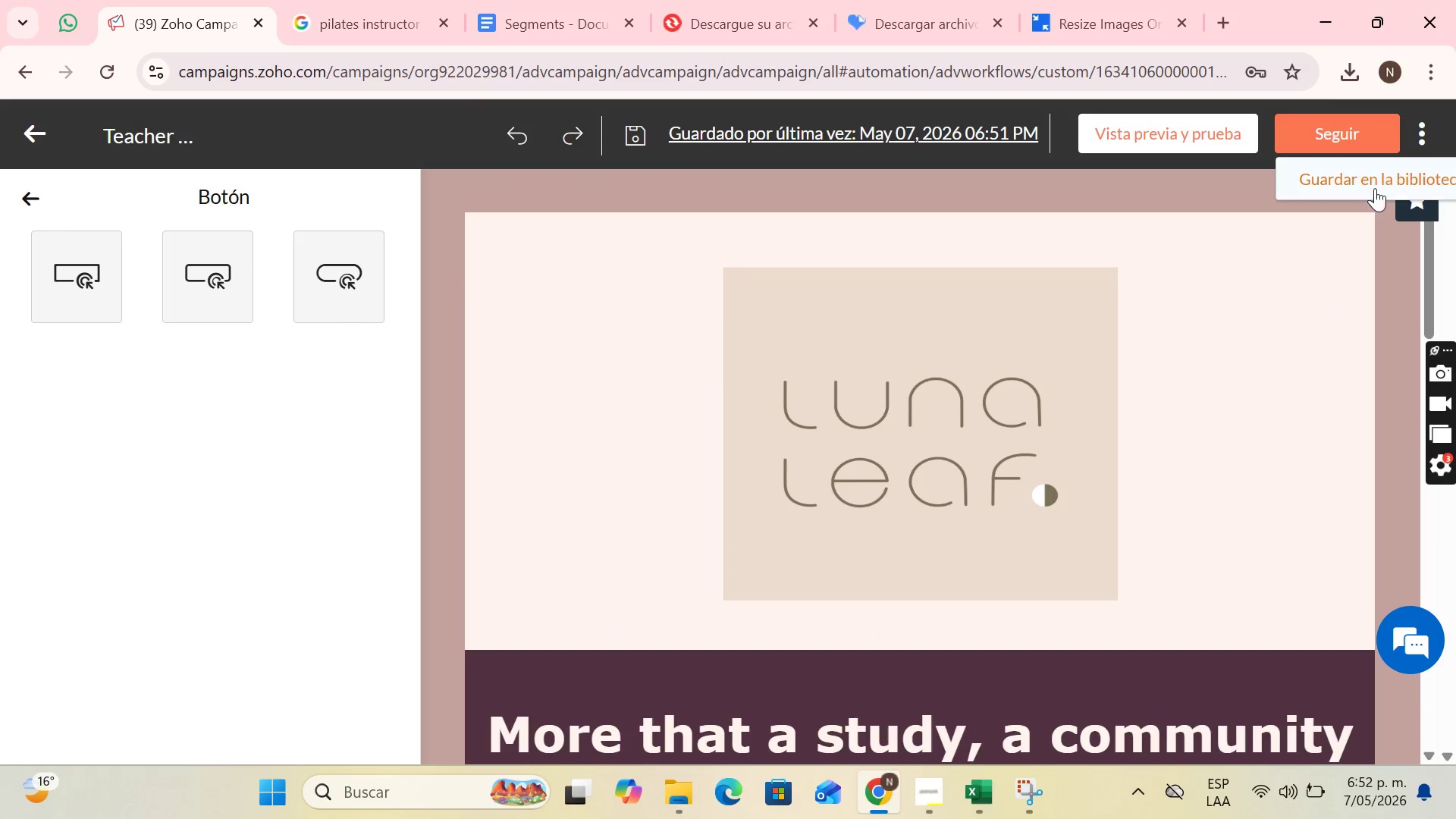 
left_click([1375, 190])
 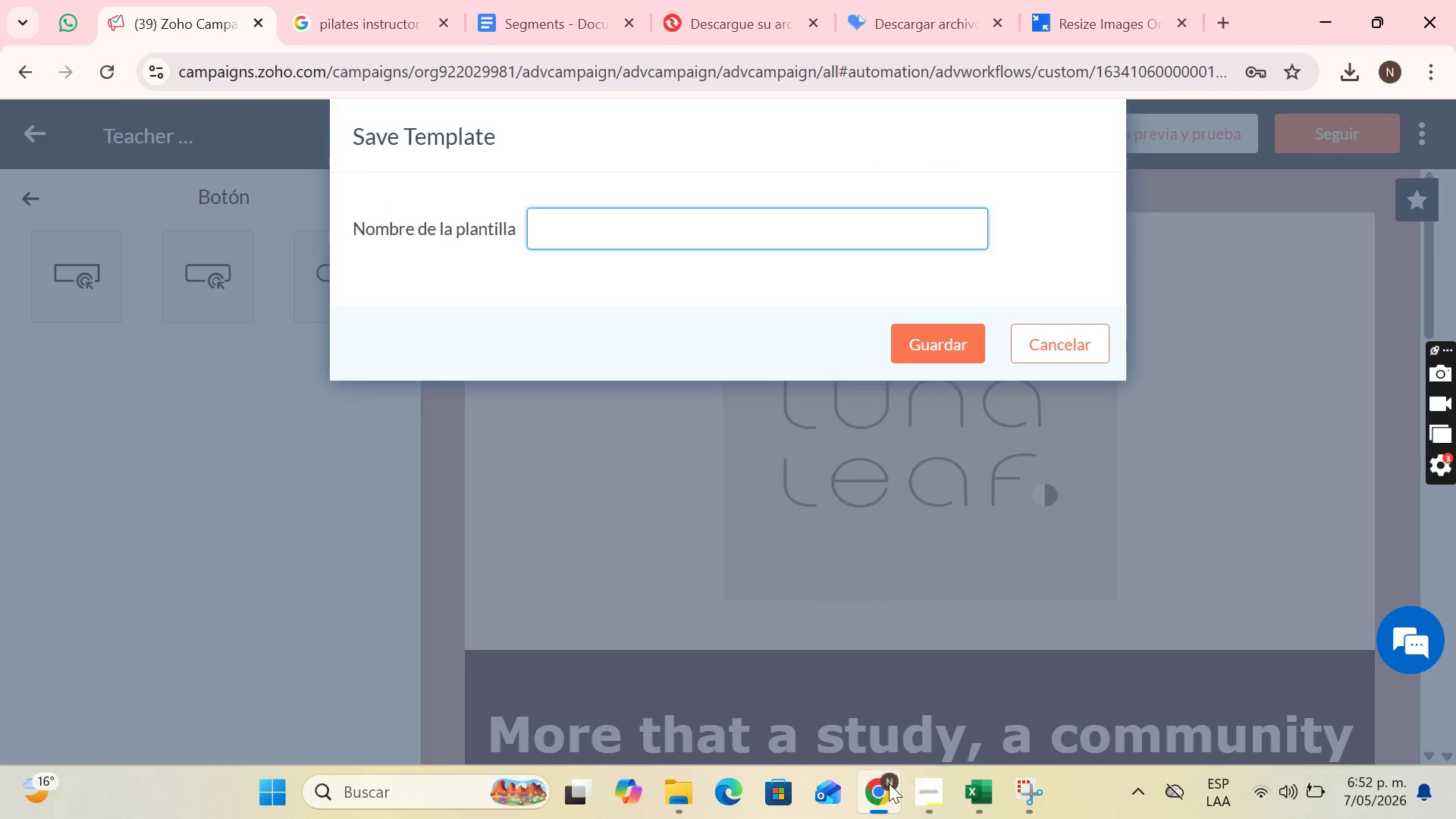 
double_click([698, 238])
 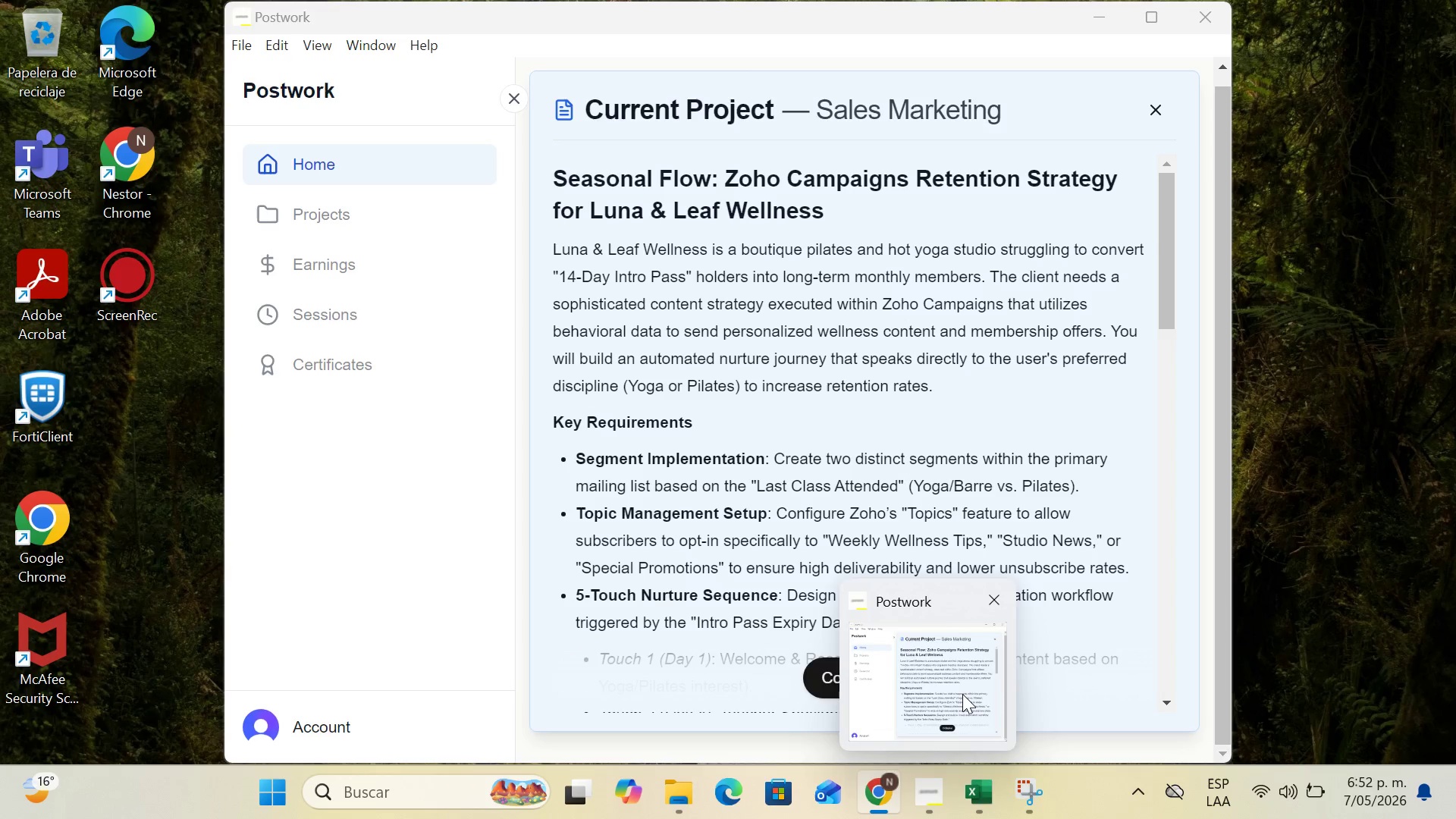 
left_click([684, 233])
 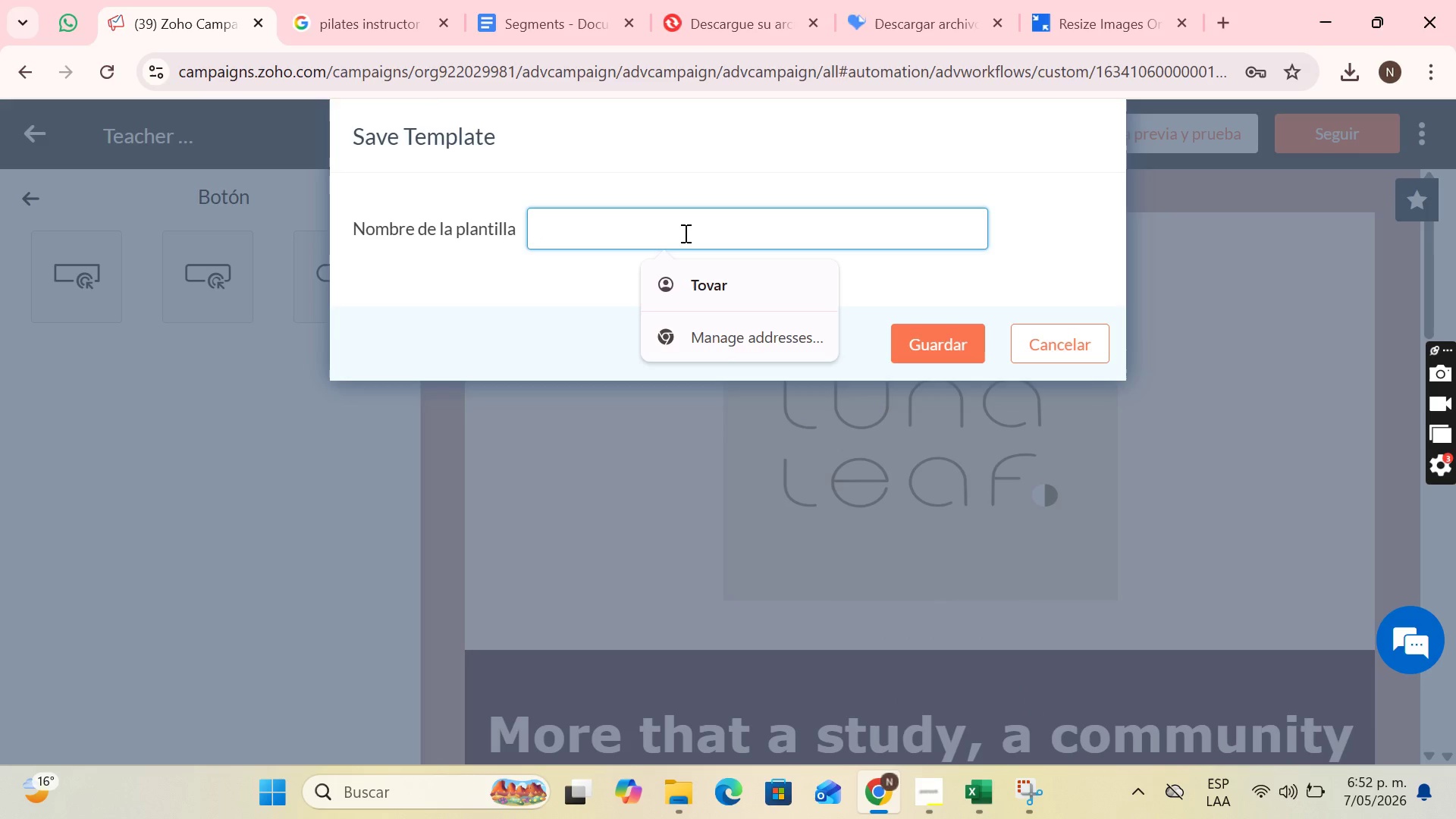 
type(Luna)
 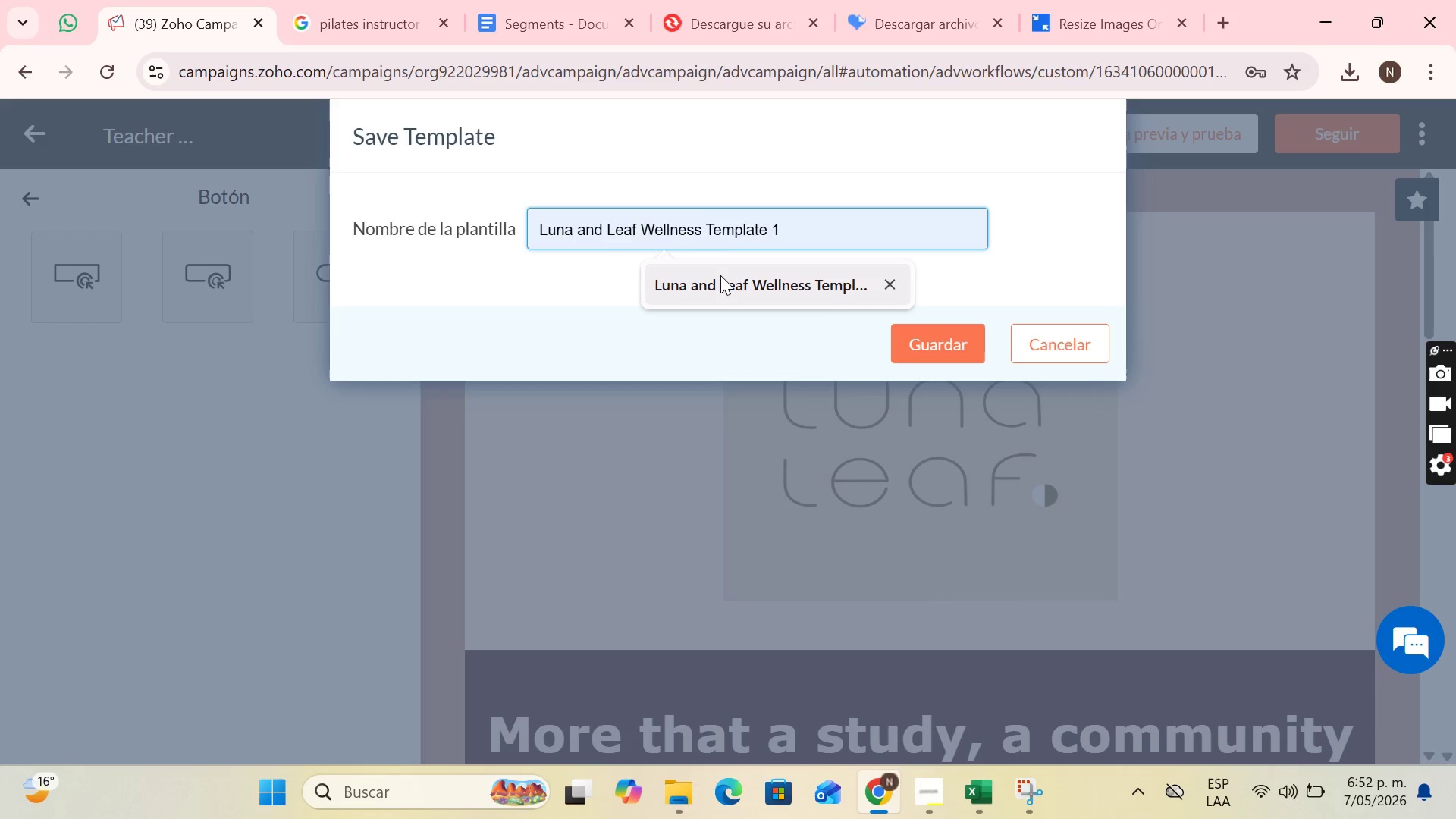 
left_click([721, 275])
 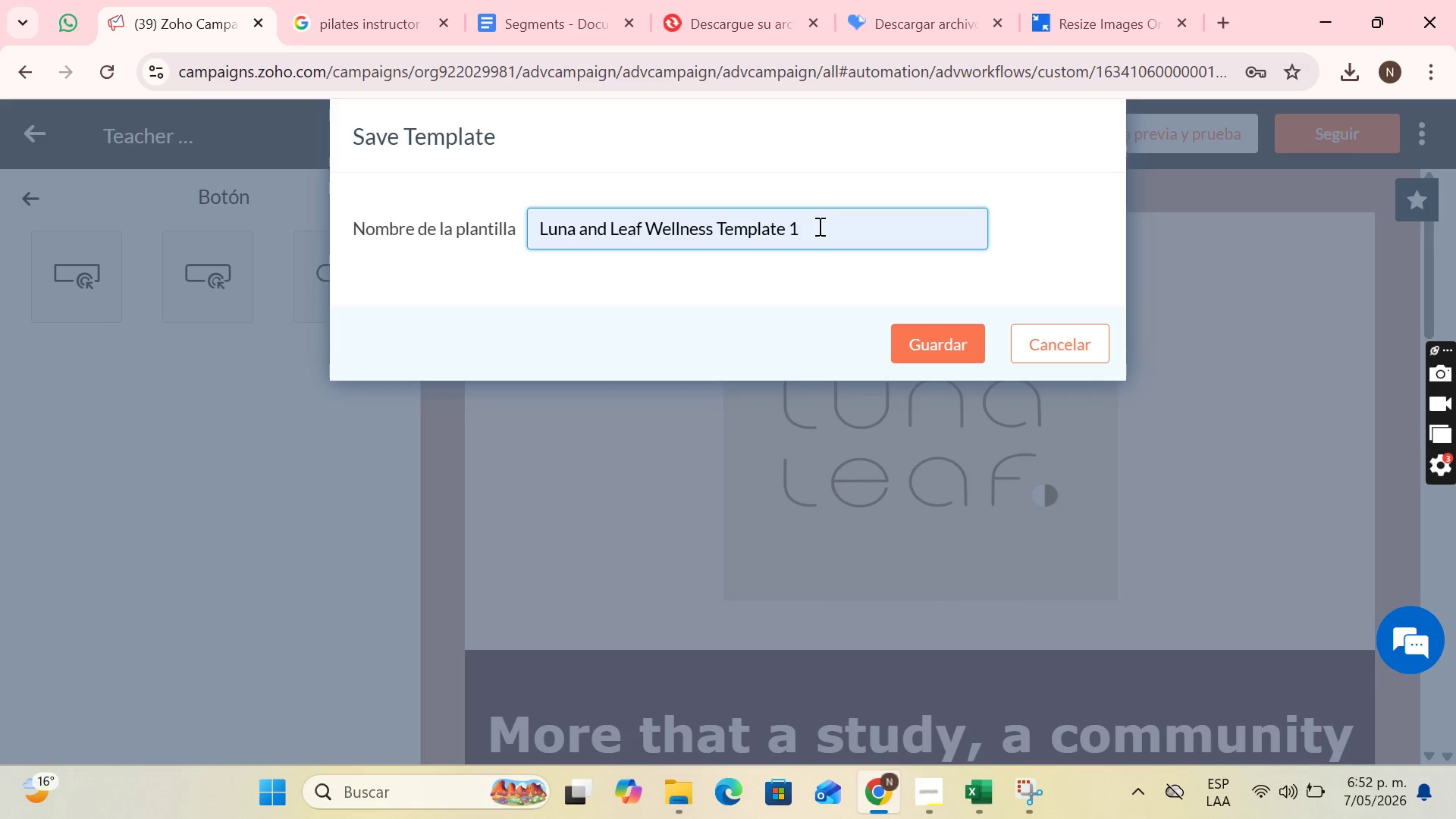 
key(Backspace)
 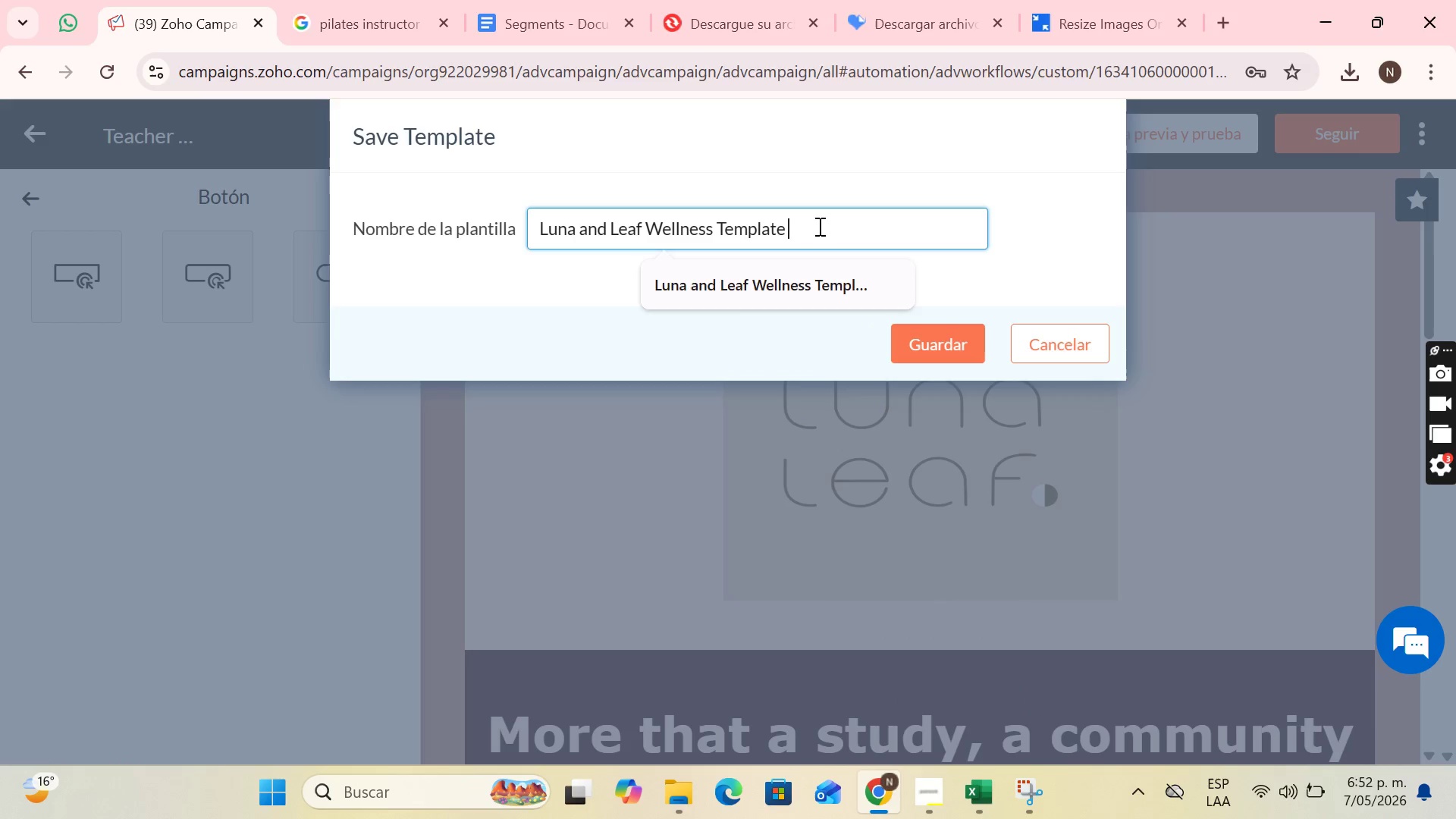 
key(2)
 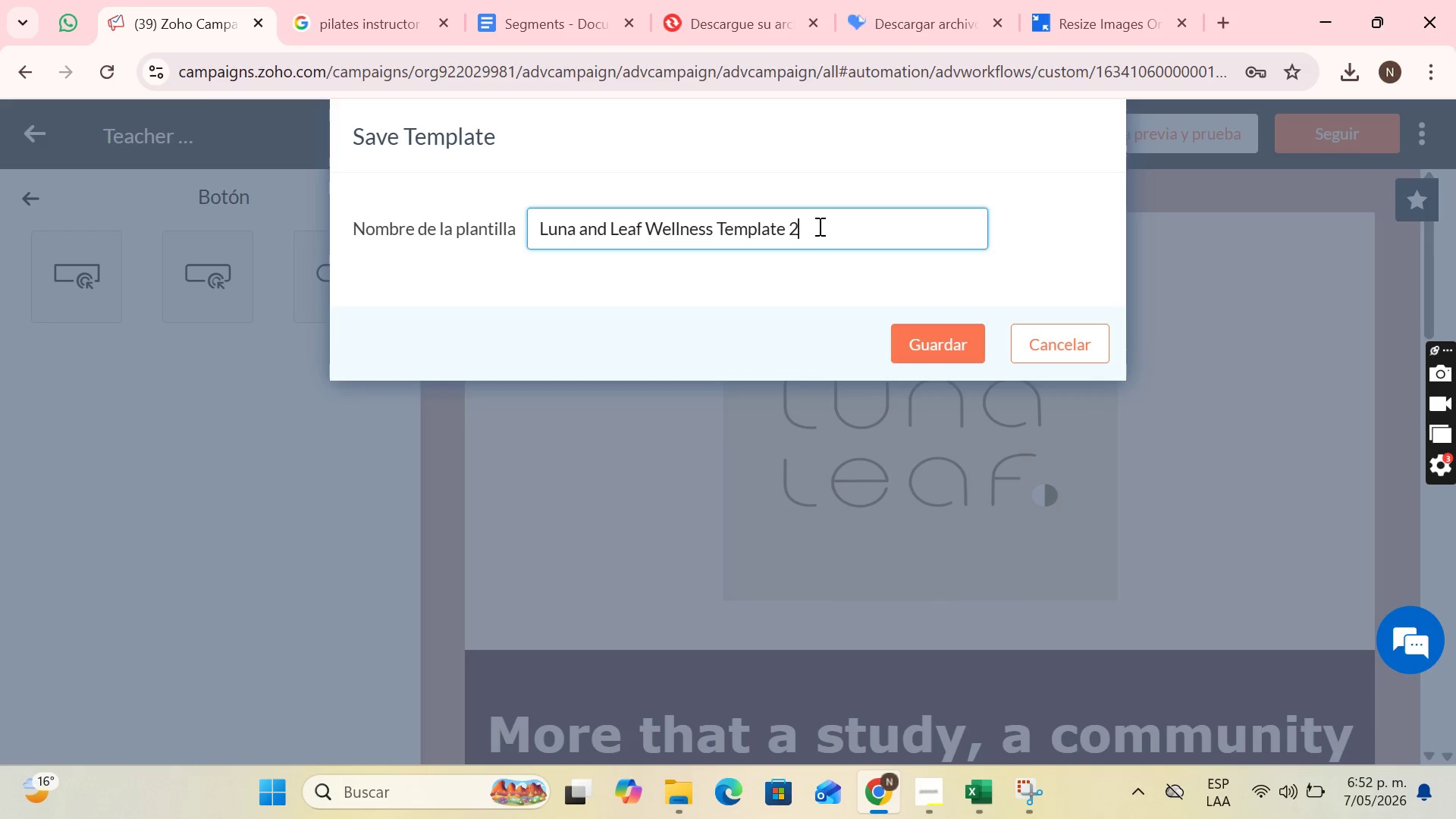 
key(Backspace)
 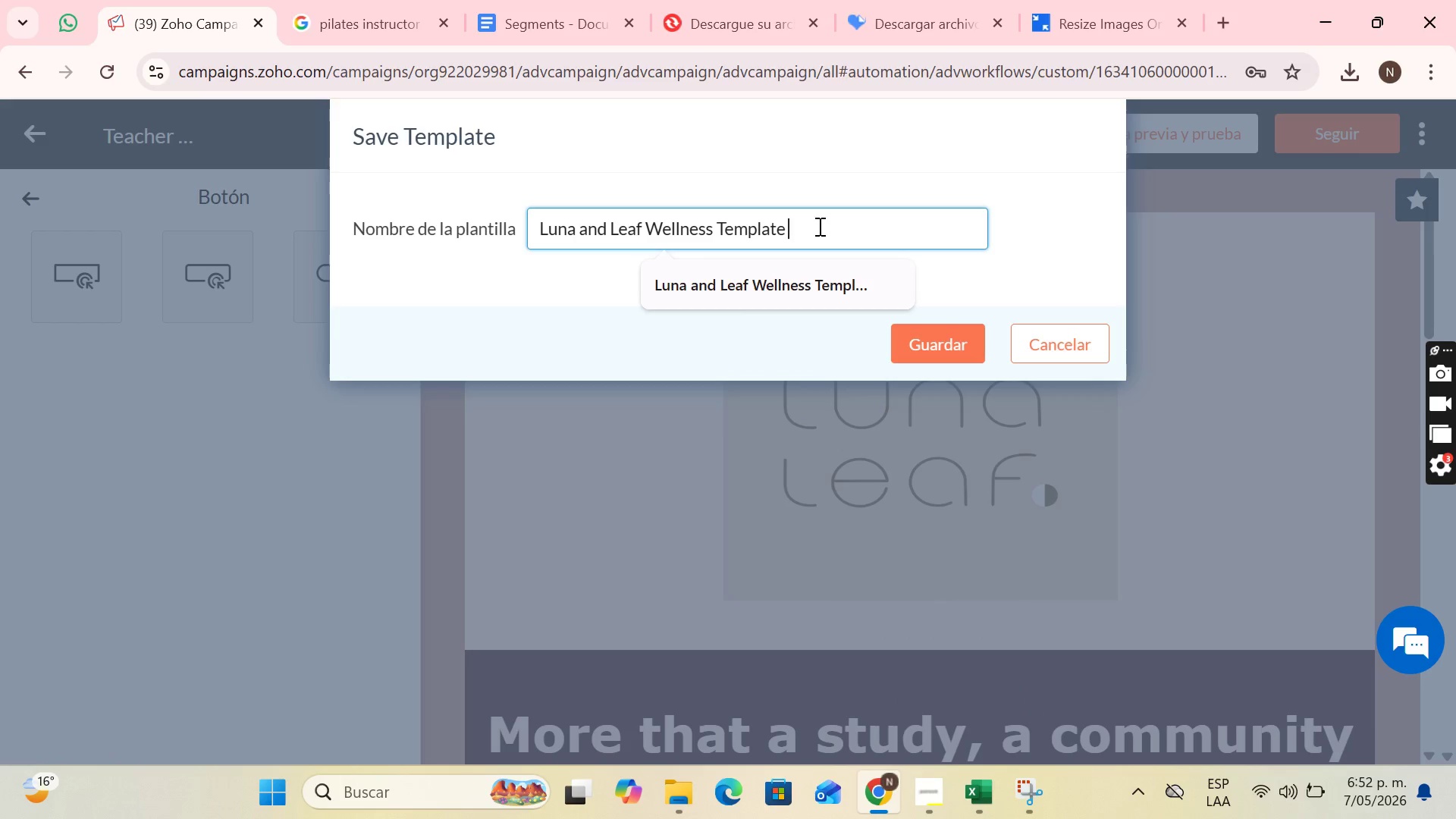 
key(3)
 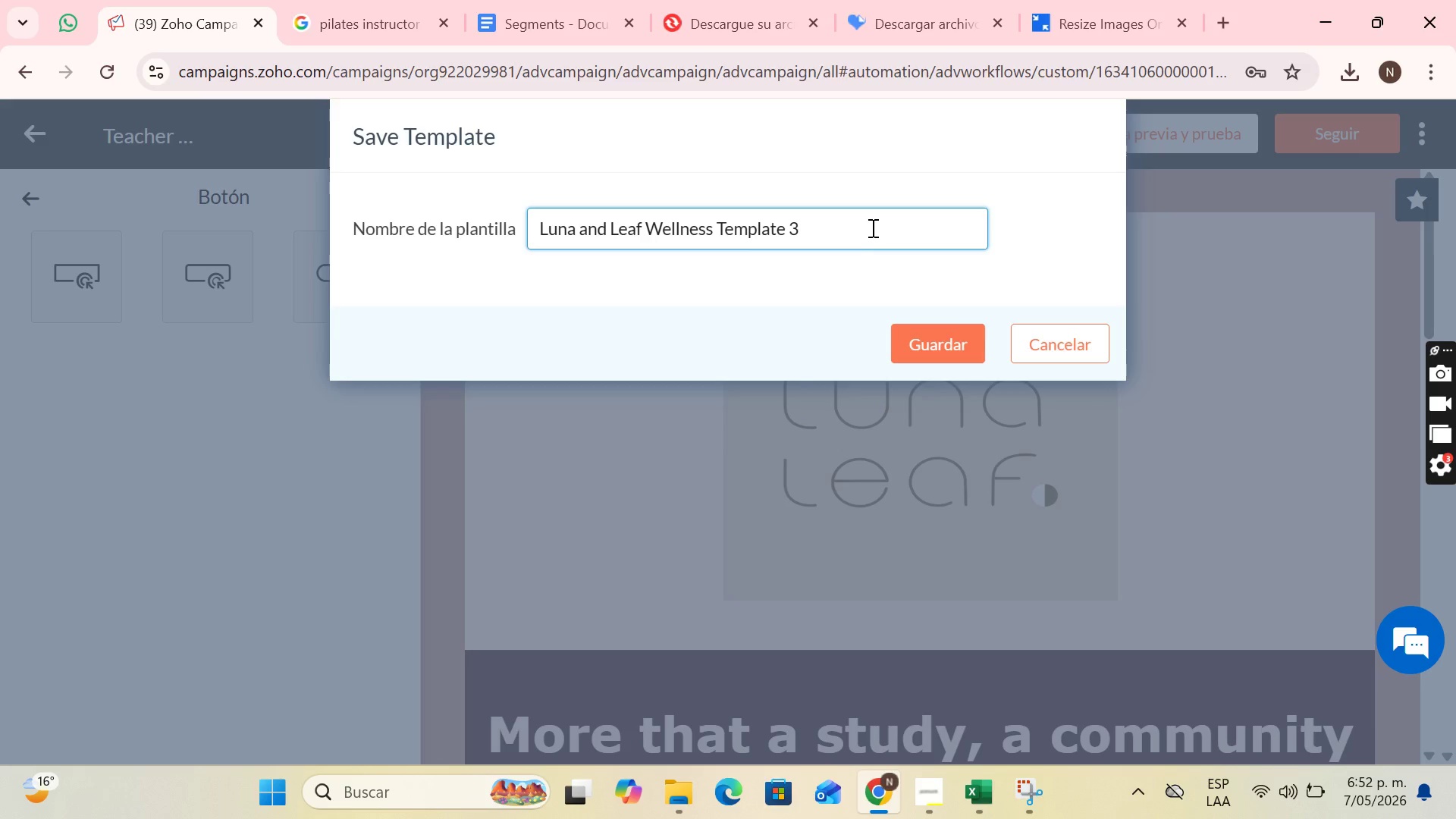 
key(Backspace)
 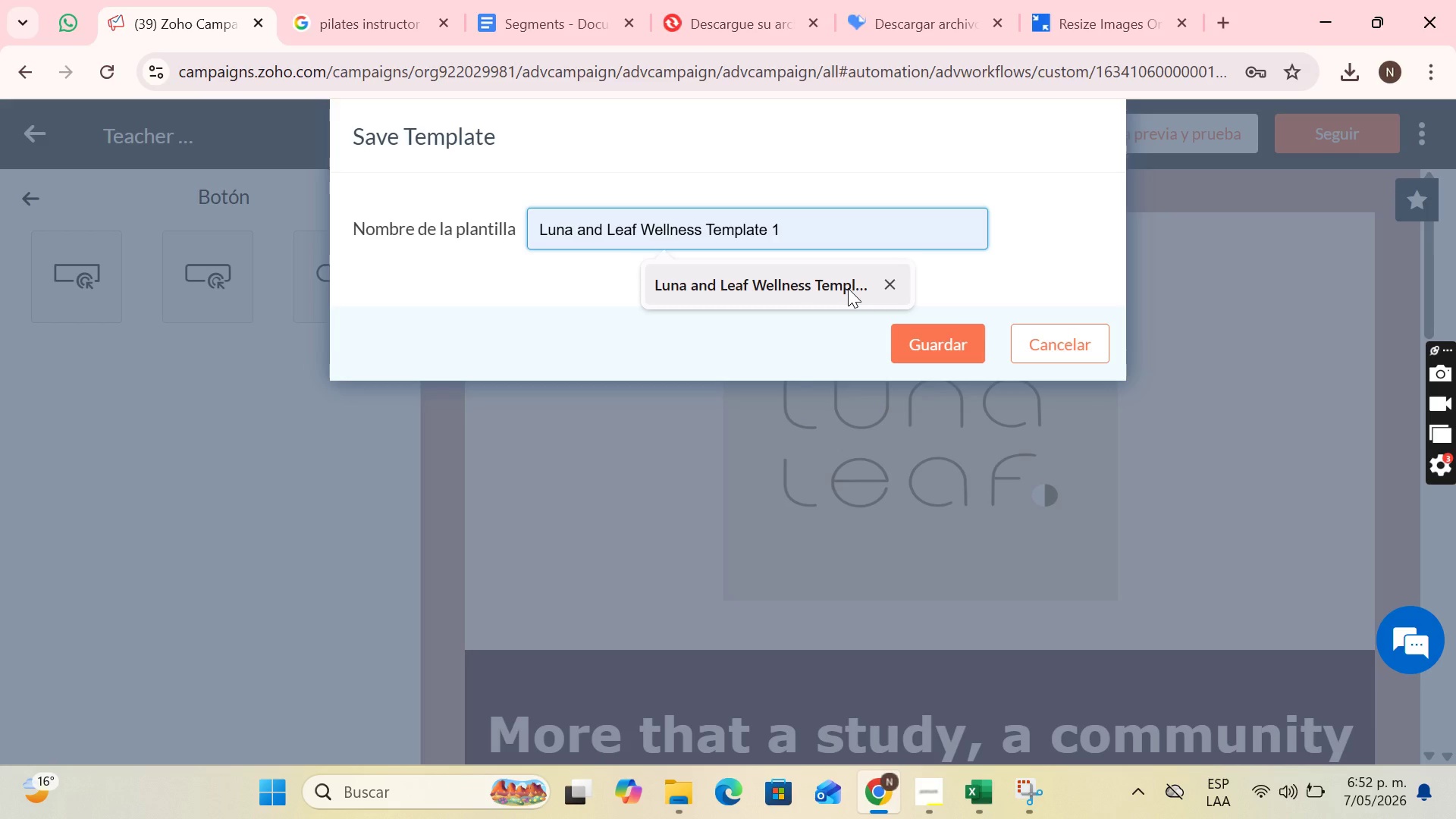 
left_click([848, 288])
 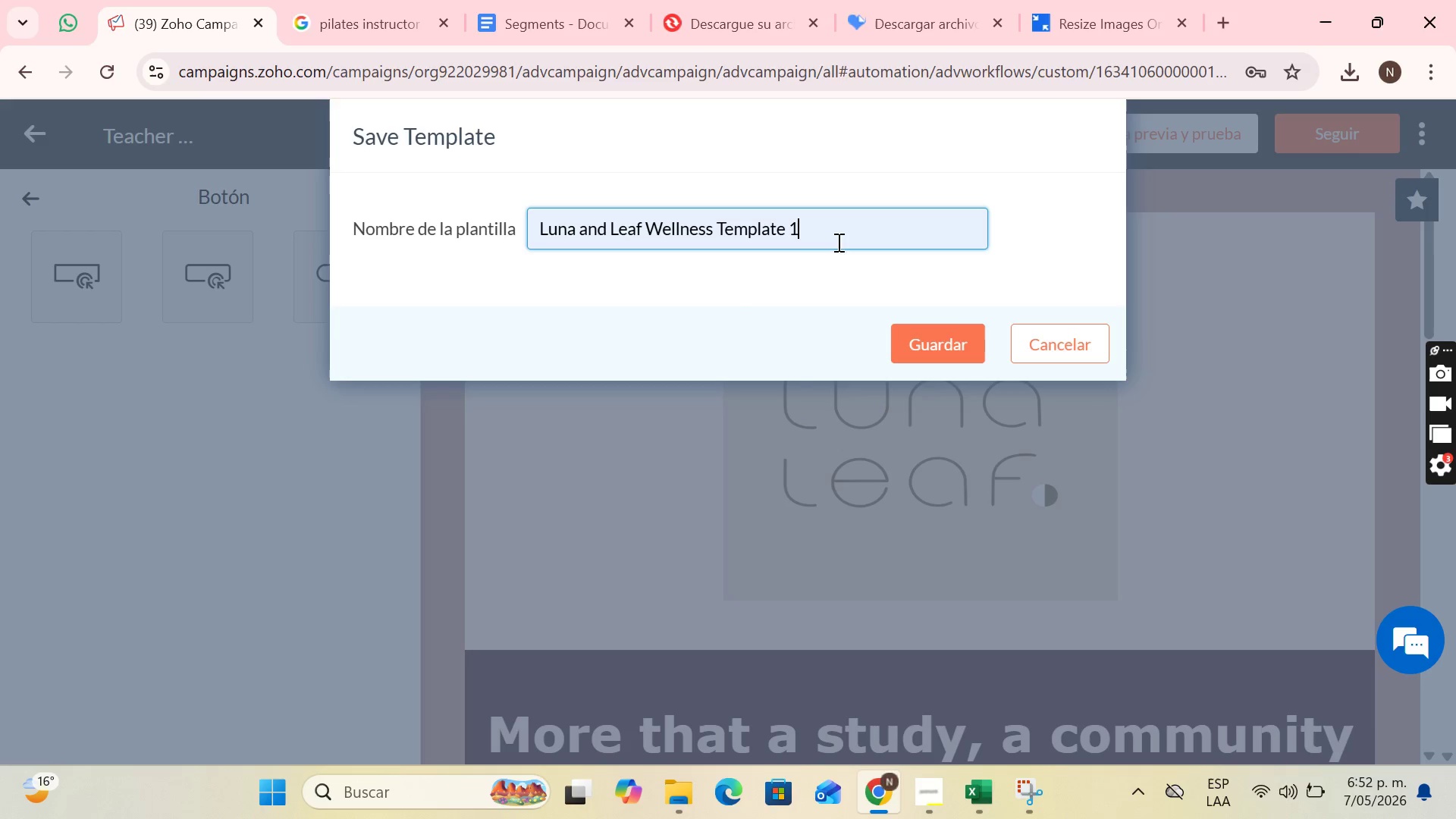 
left_click([836, 240])
 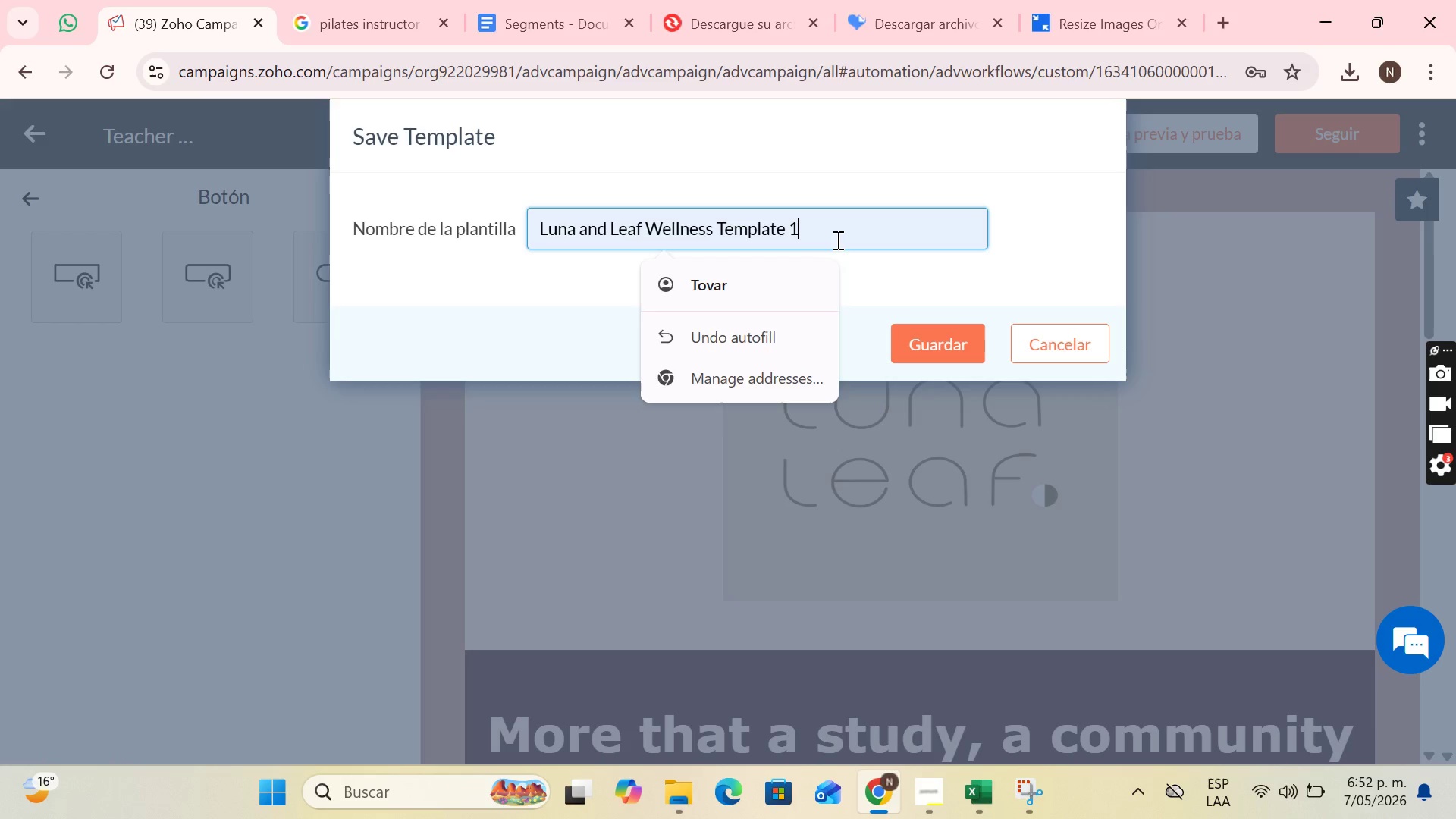 
key(Backspace)
 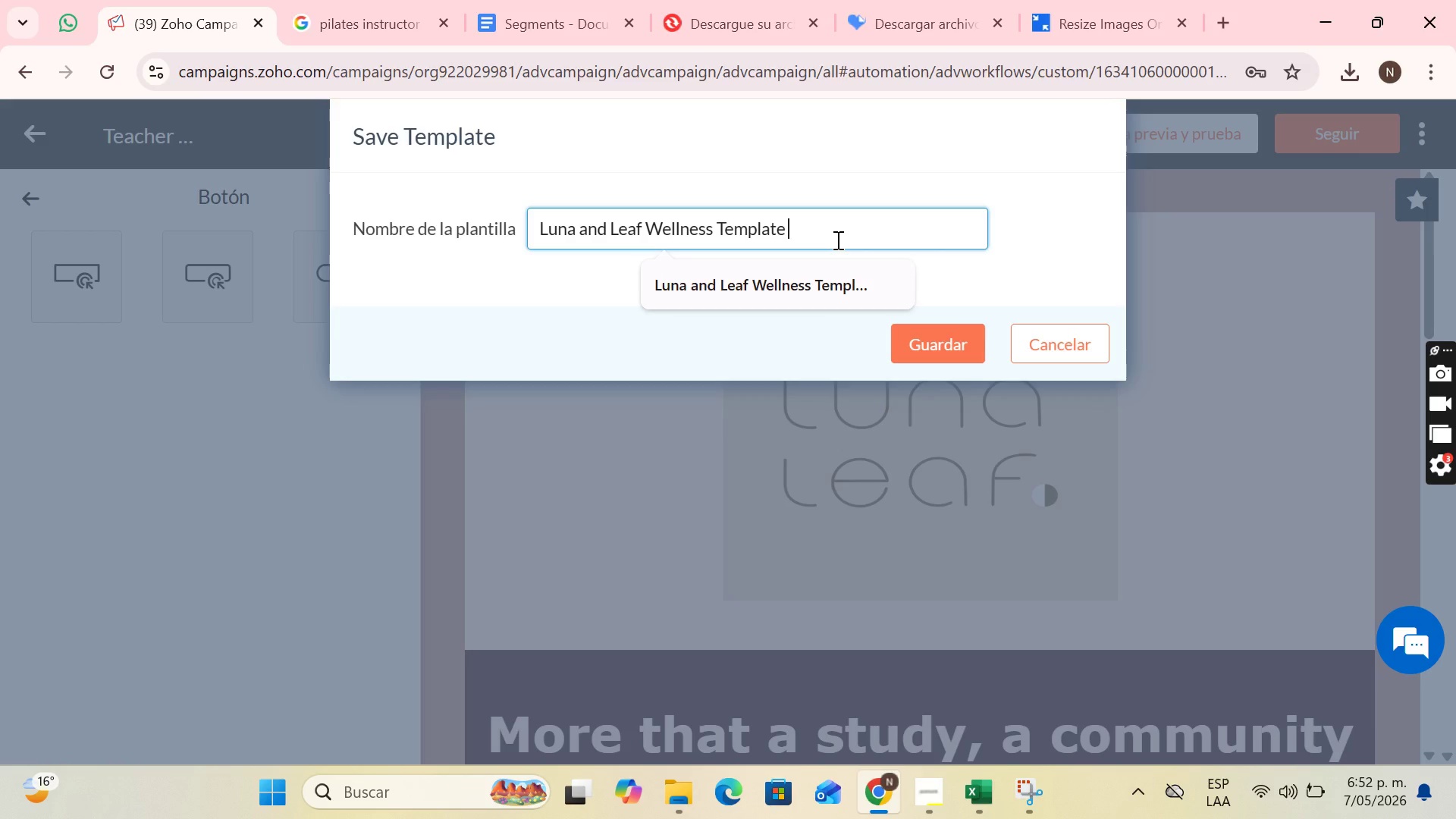 
key(2)
 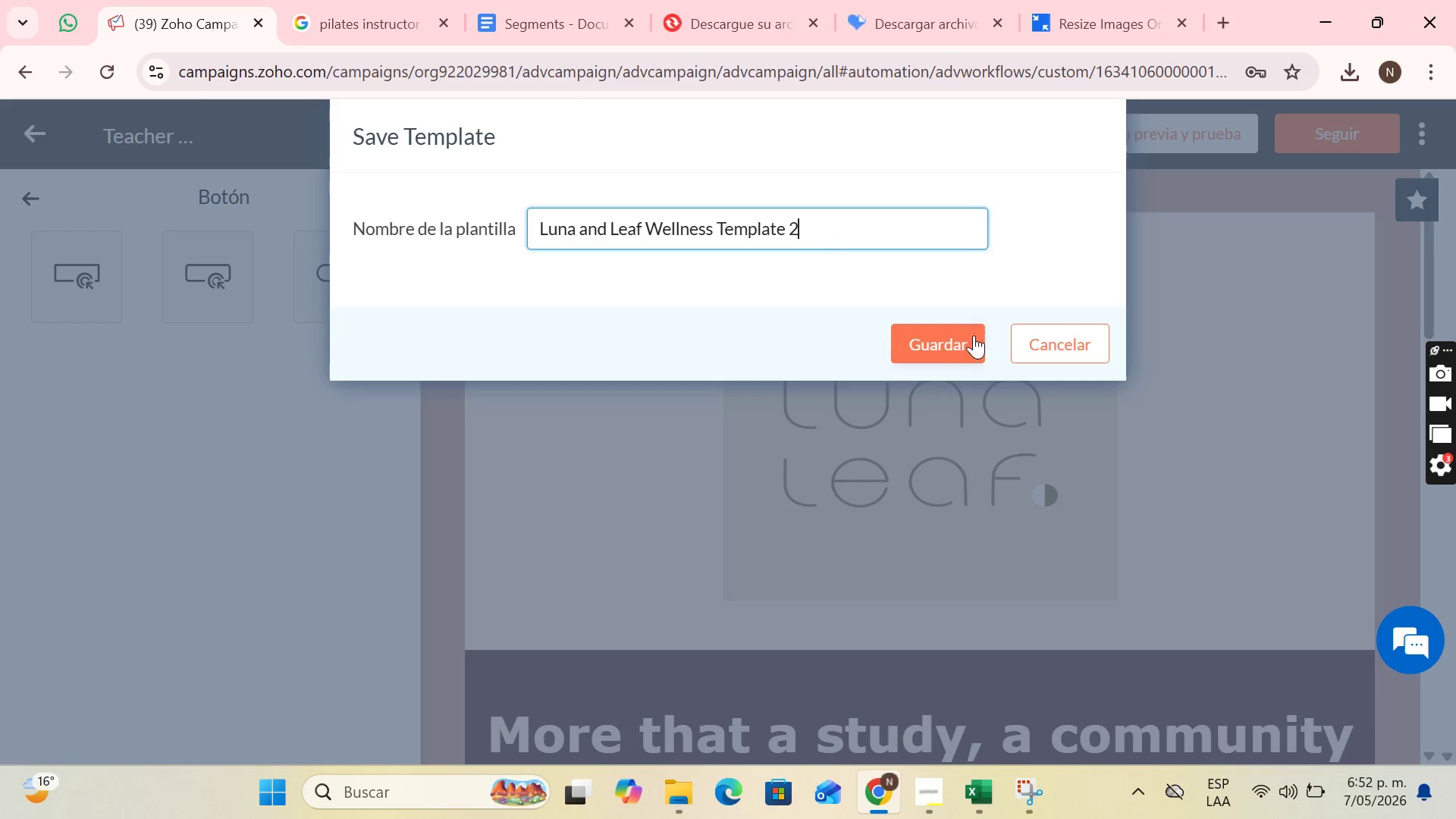 
left_click([974, 340])
 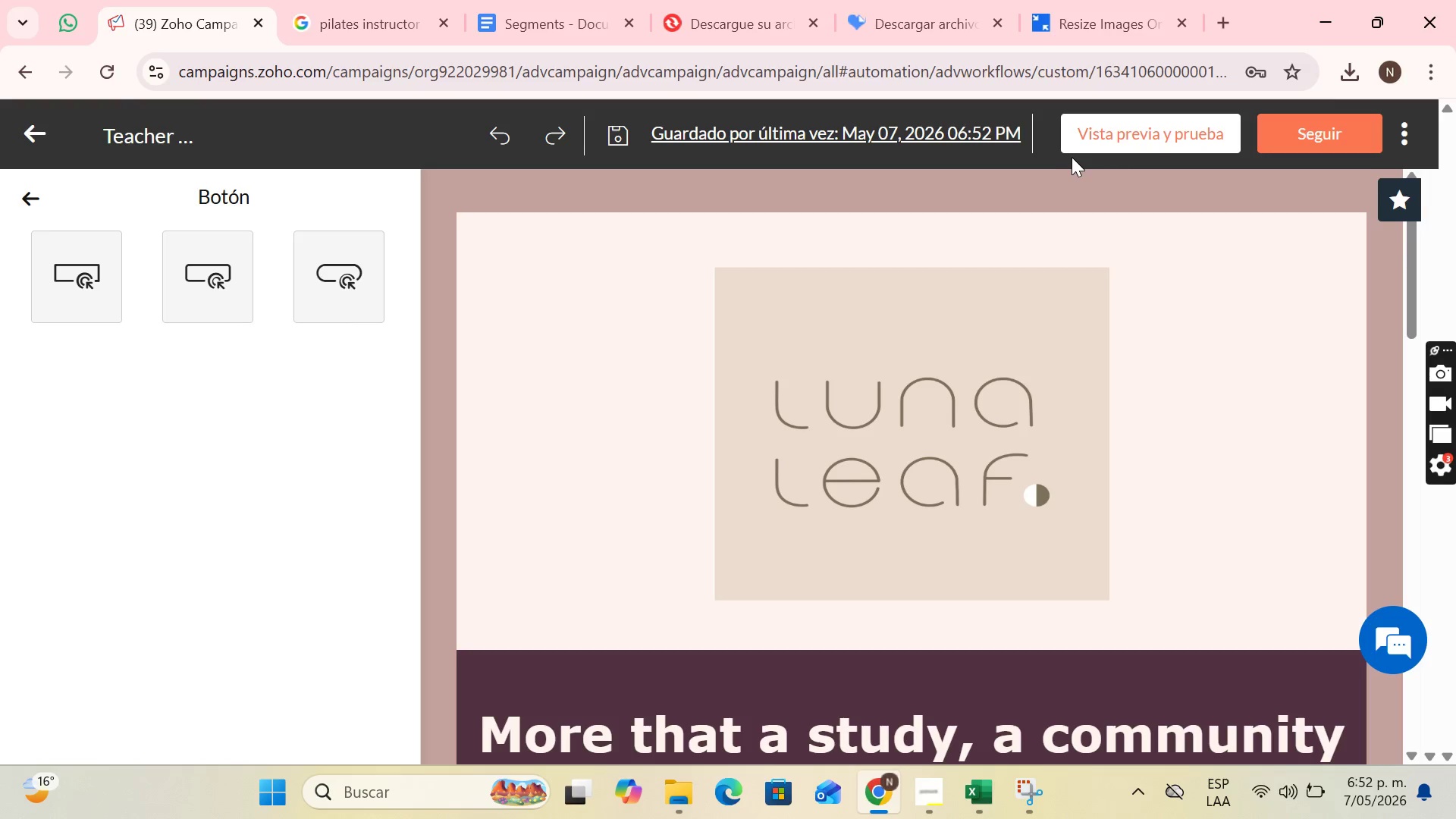 
left_click([1279, 130])
 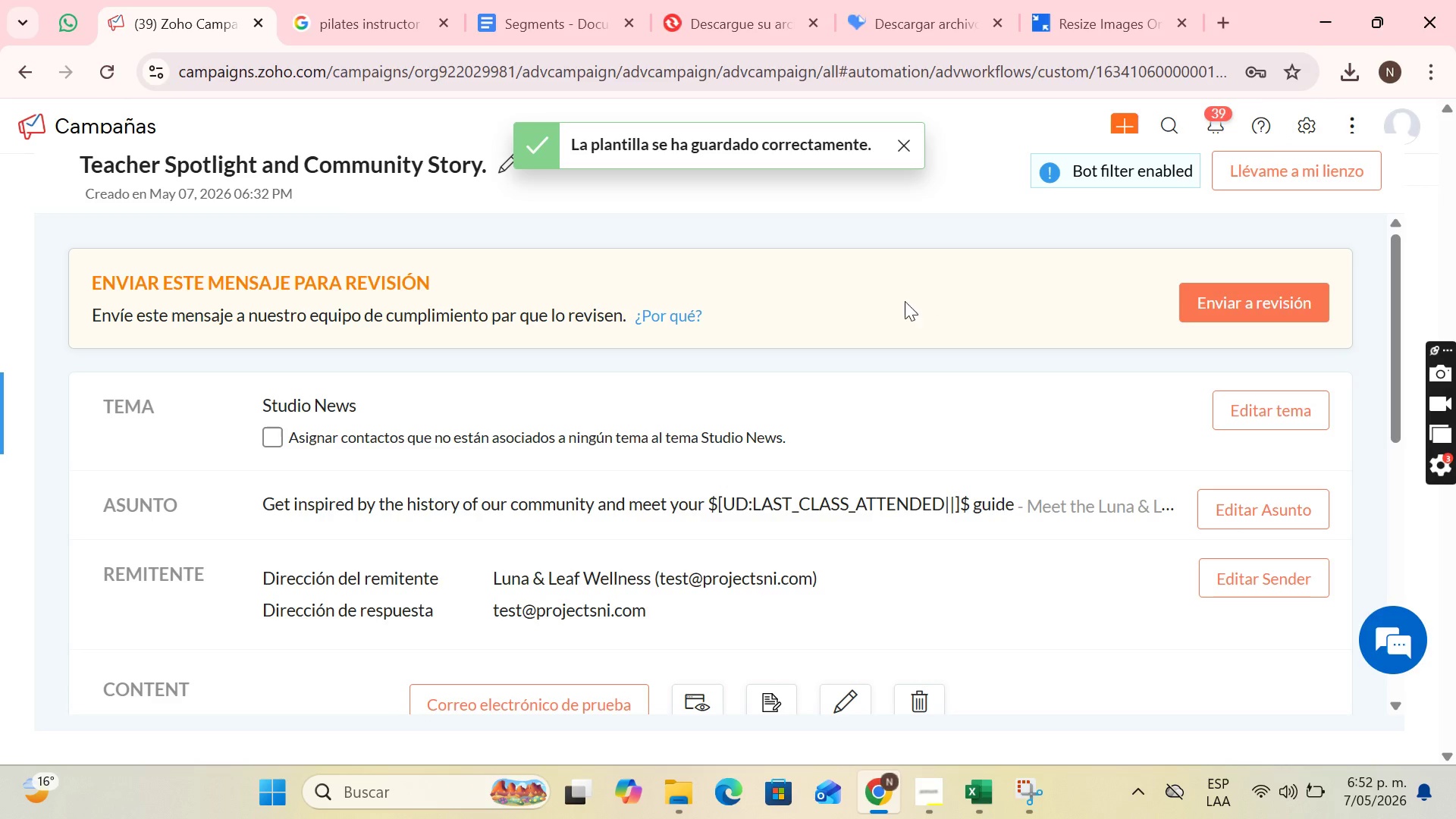 
scroll: coordinate [1244, 344], scroll_direction: down, amount: 16.0
 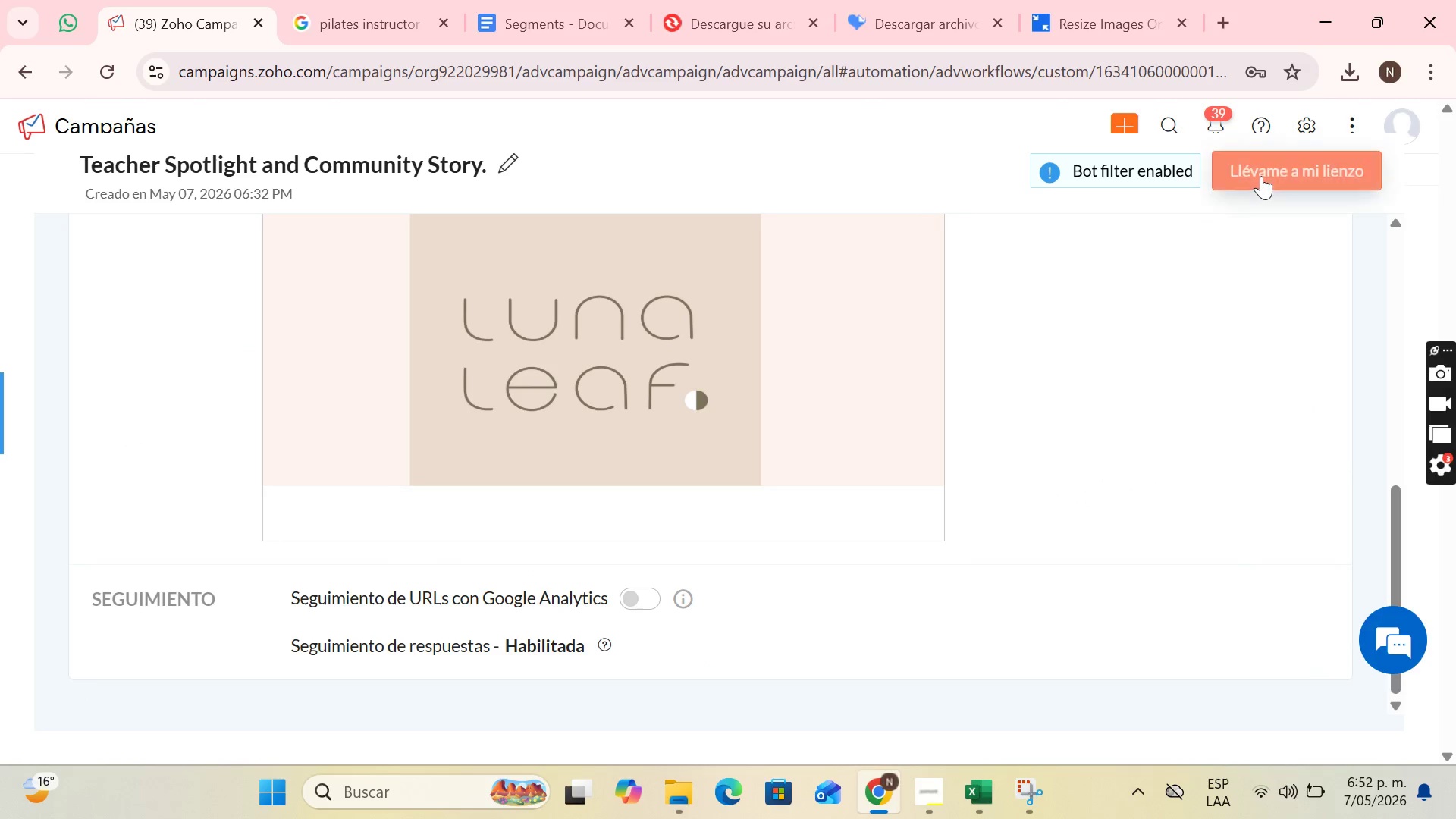 
left_click([1261, 176])
 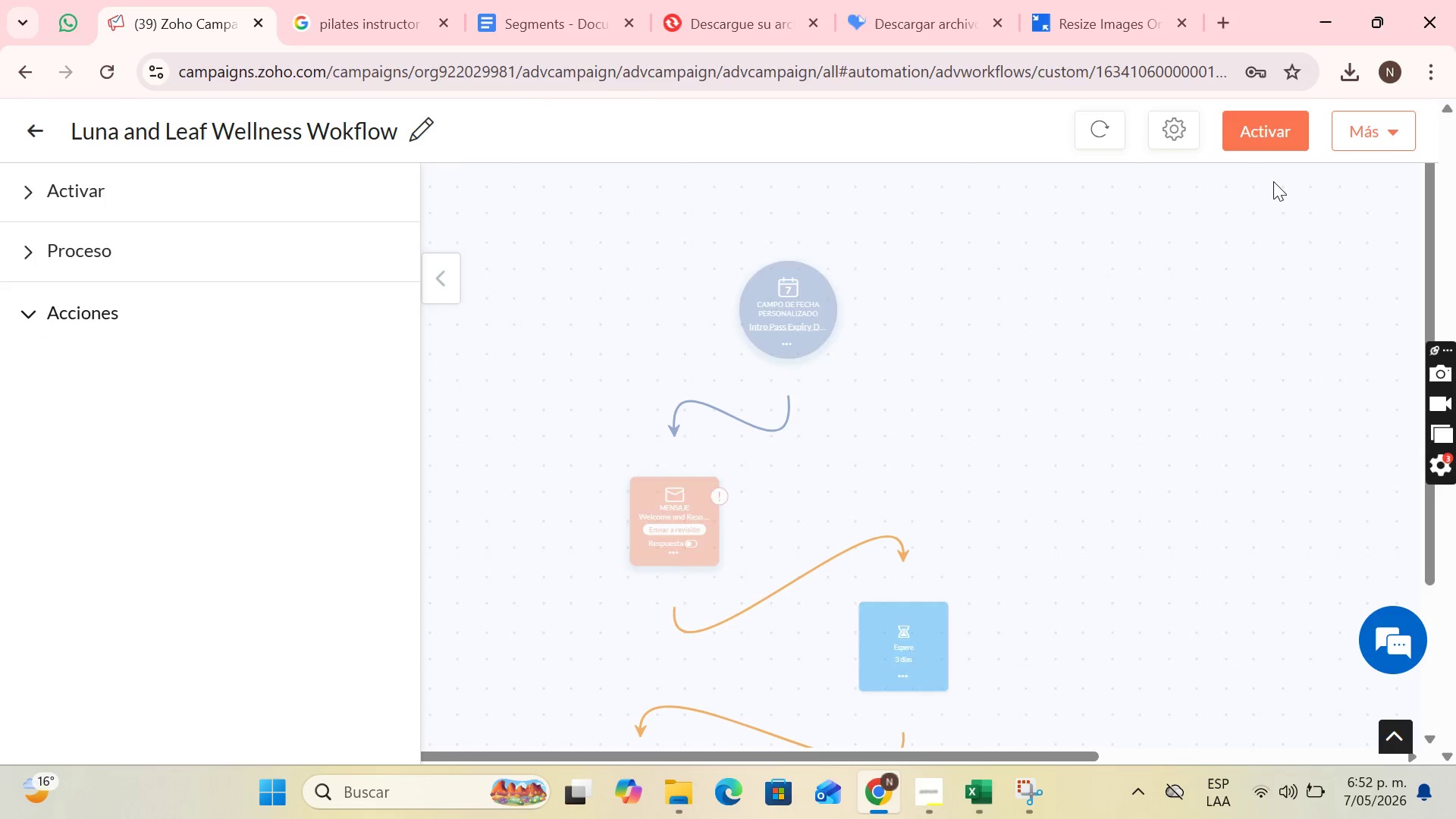 
scroll: coordinate [155, 550], scroll_direction: down, amount: 13.0
 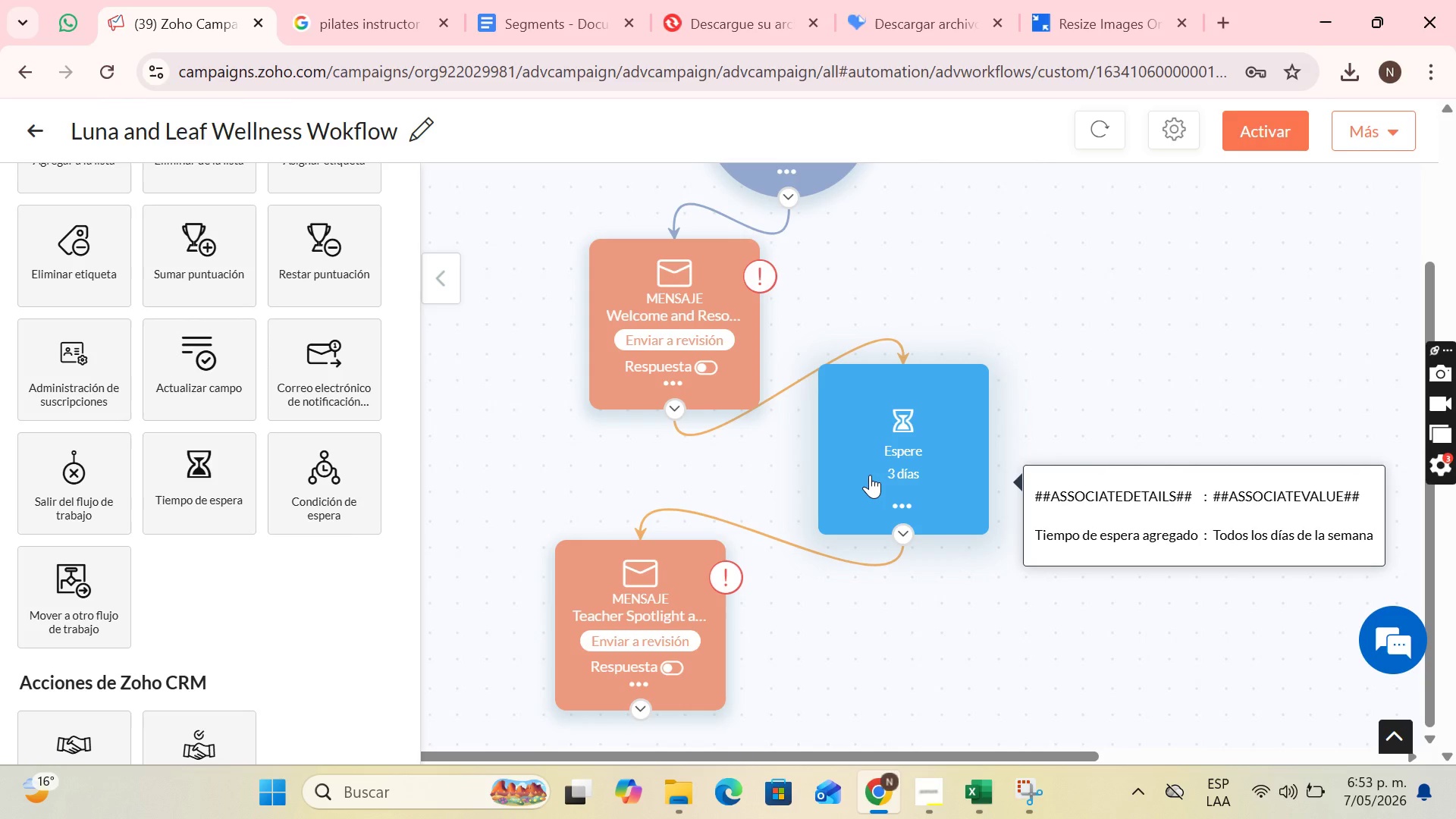 
wait(6.44)
 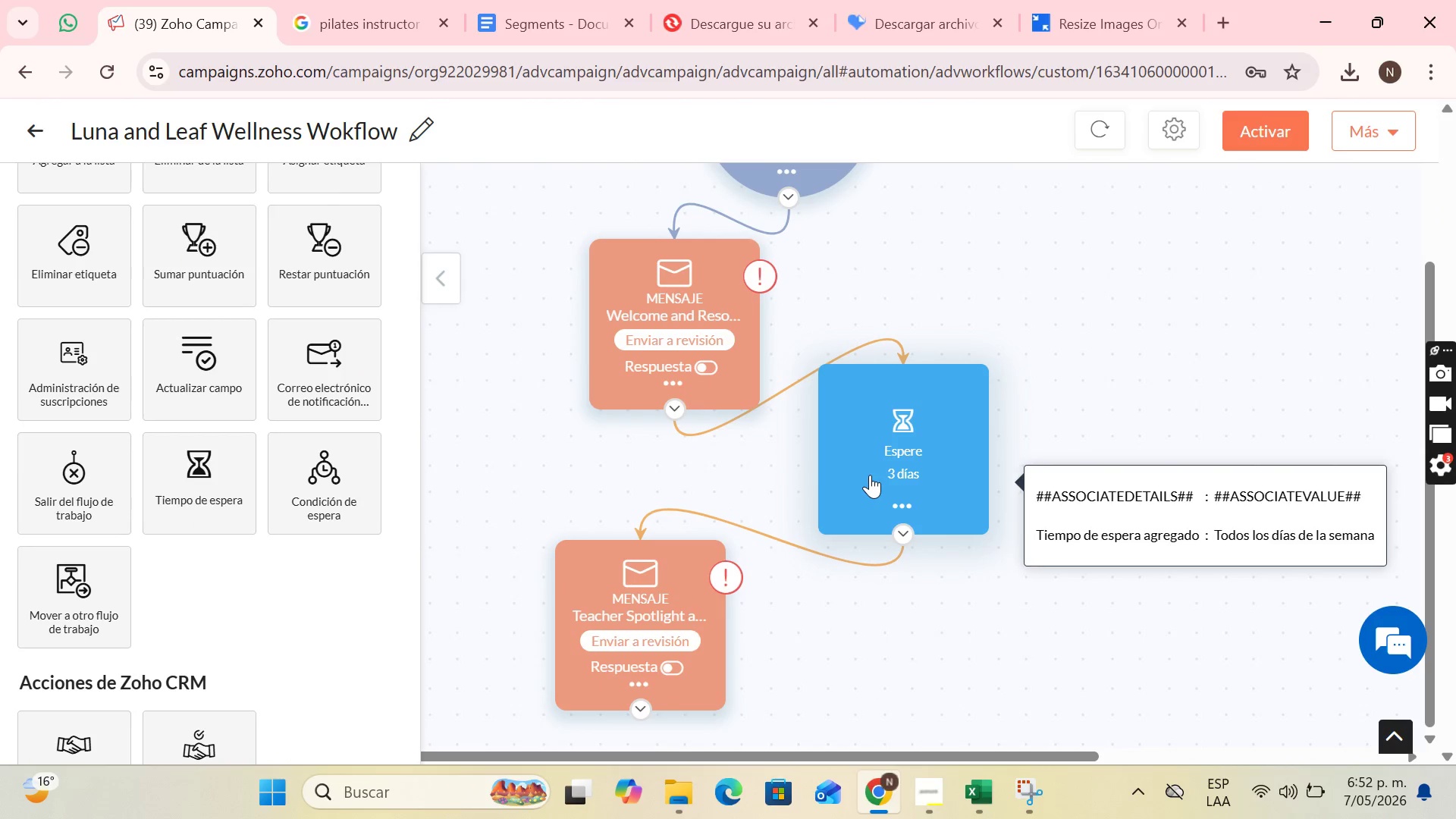 
left_click([929, 789])